 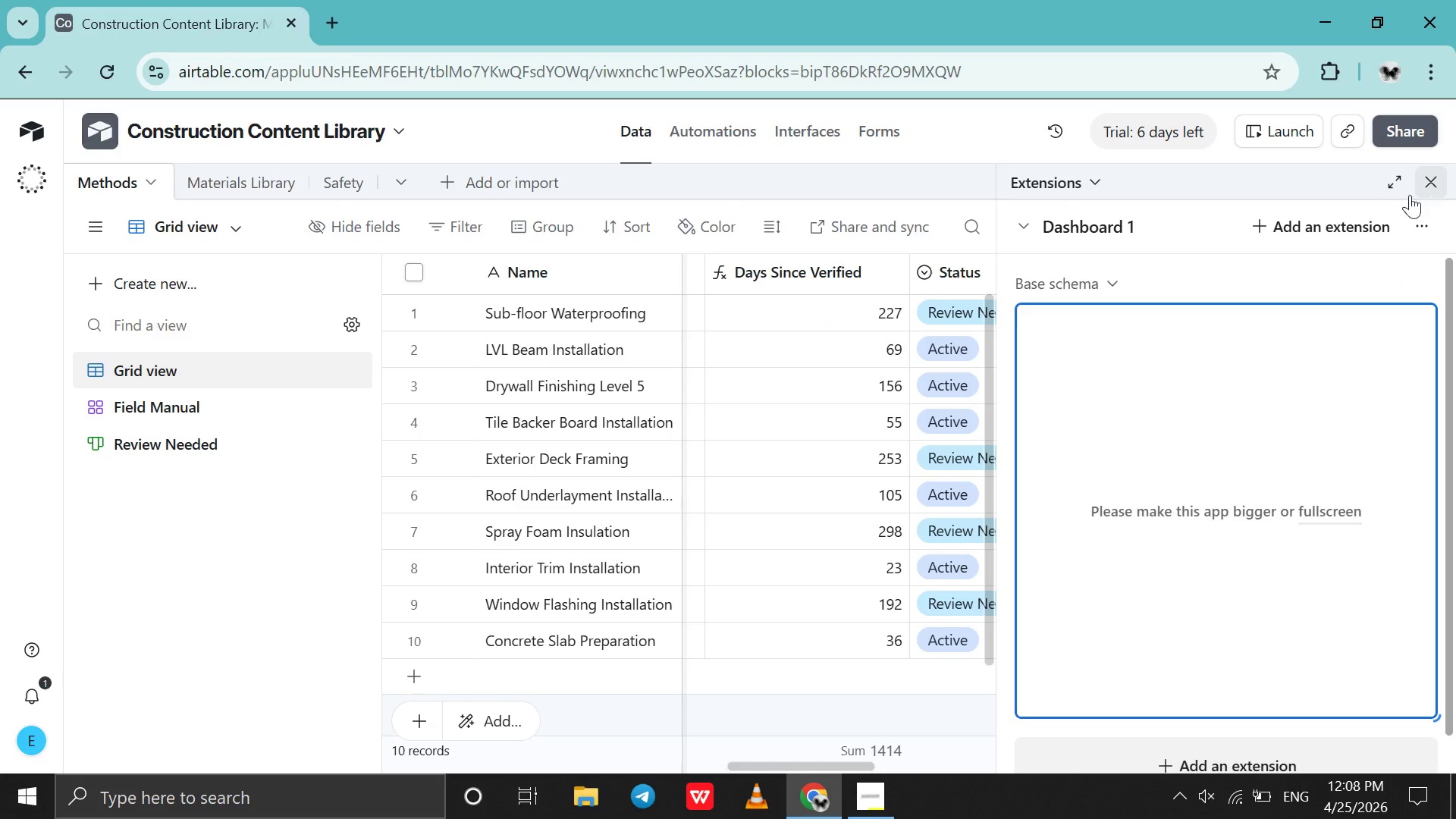 
left_click([1425, 191])
 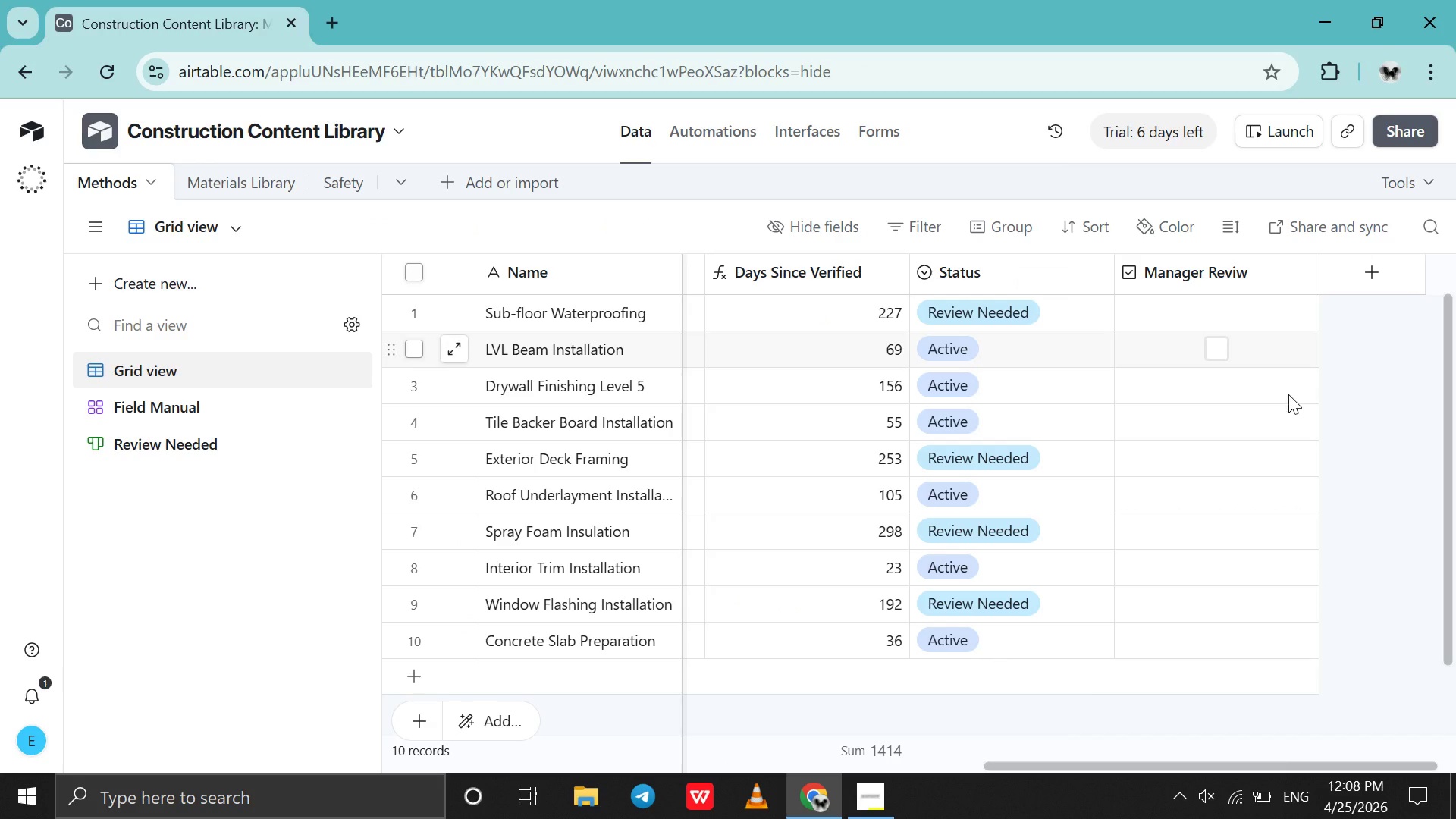 
scroll: coordinate [1255, 434], scroll_direction: up, amount: 18.0
 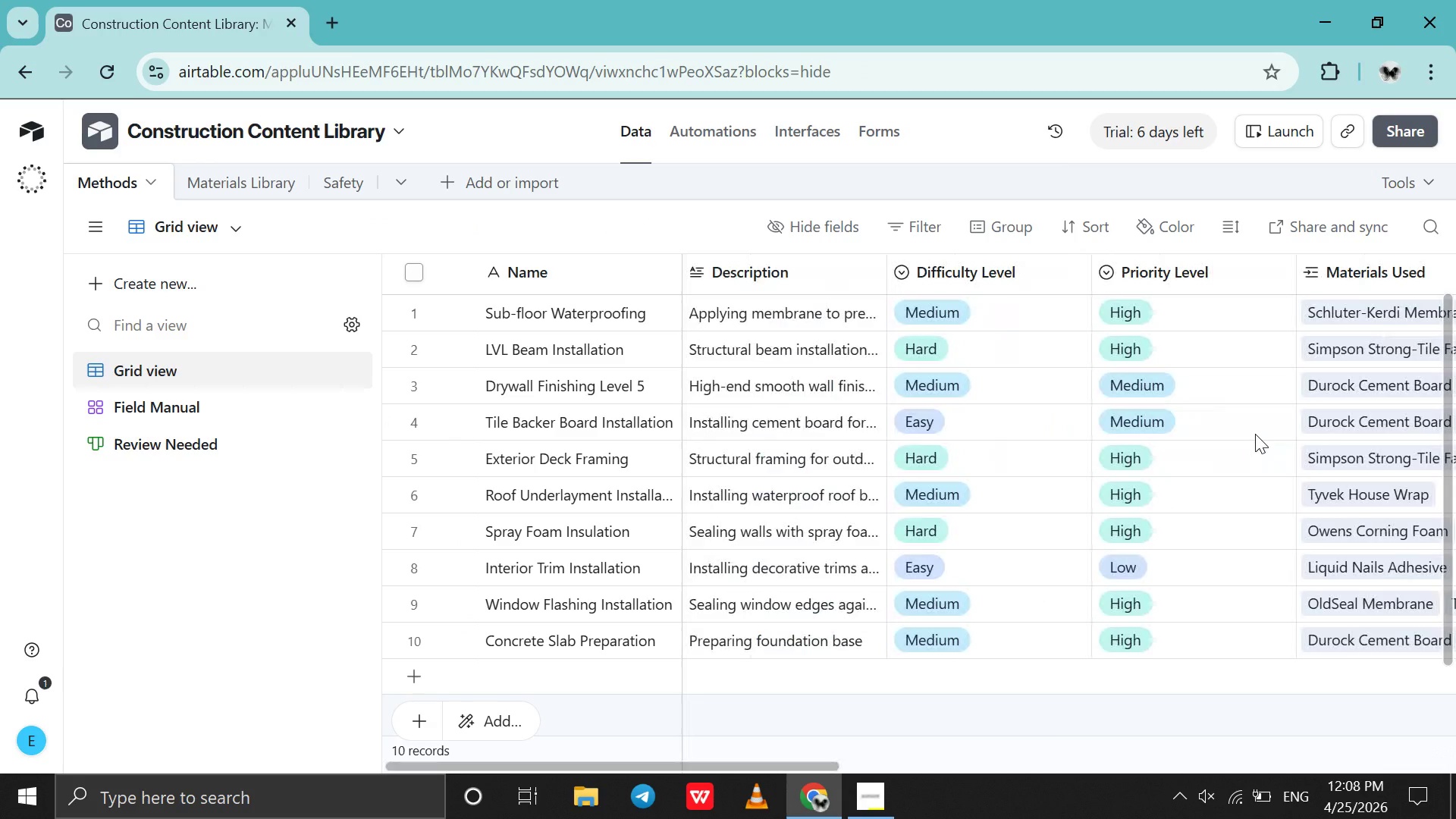 
hold_key(key=Z, duration=3.14)
 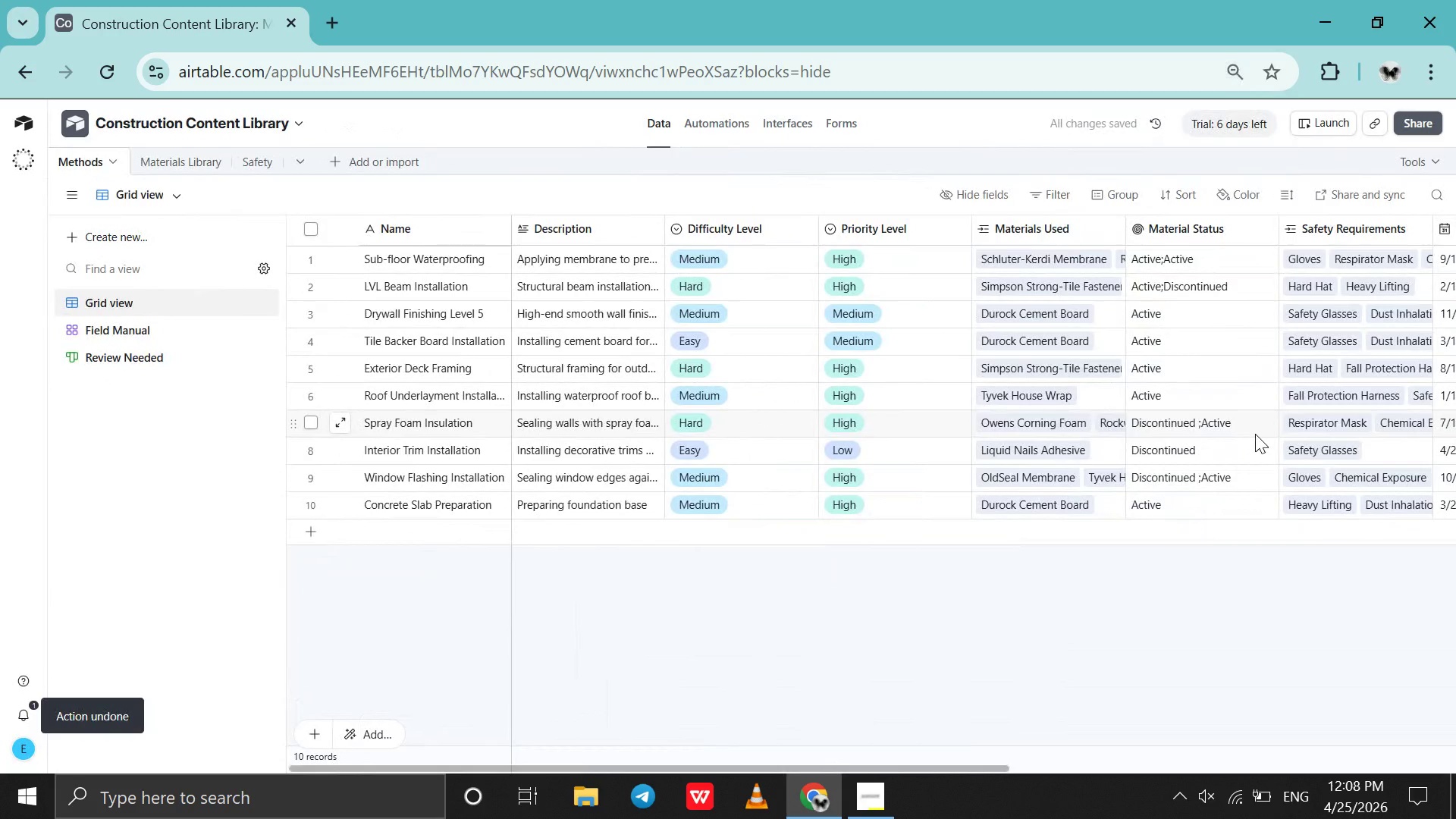 
key(Control+Minus)
 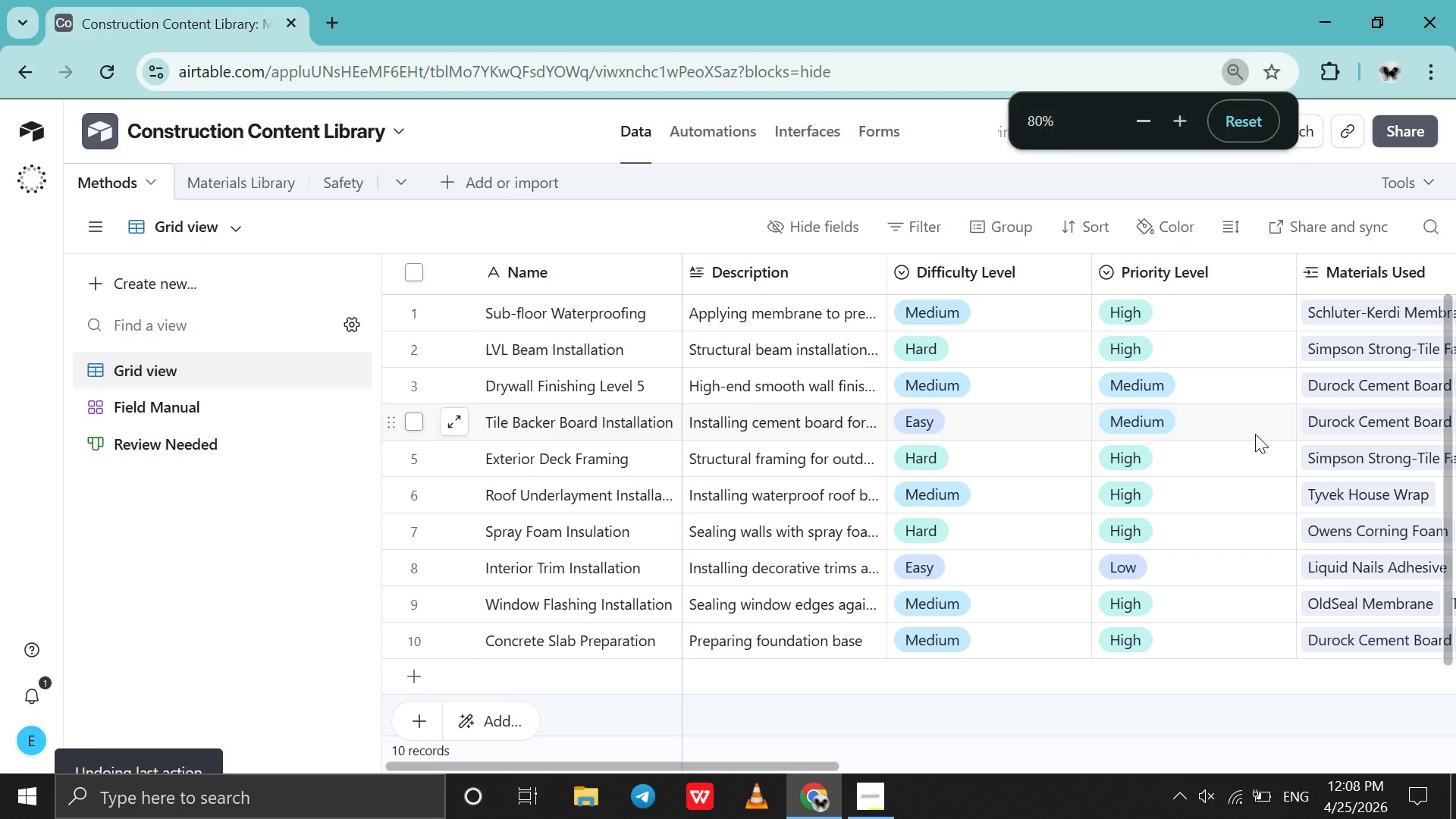 
key(Control+Minus)
 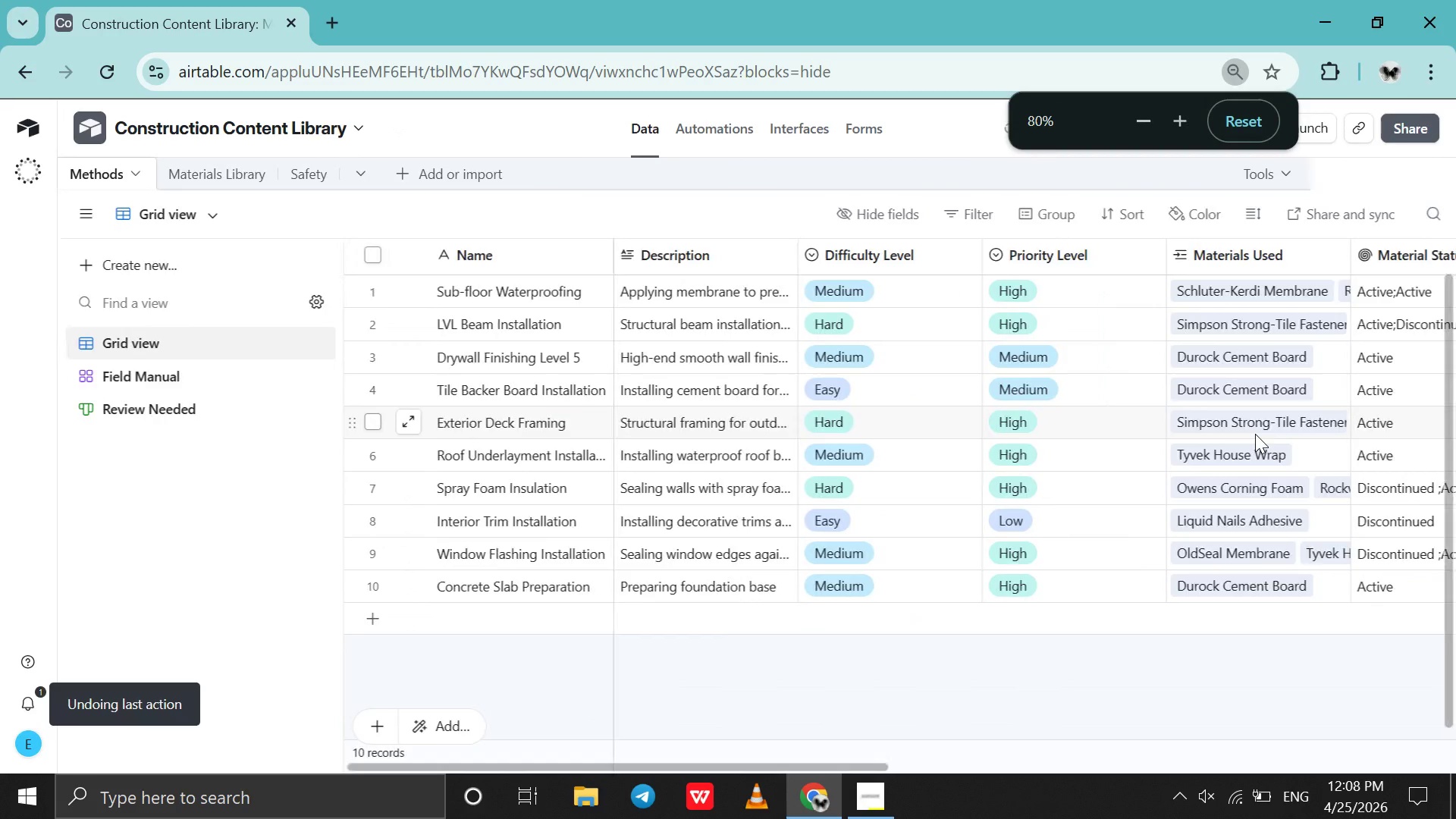 
key(Control+Minus)
 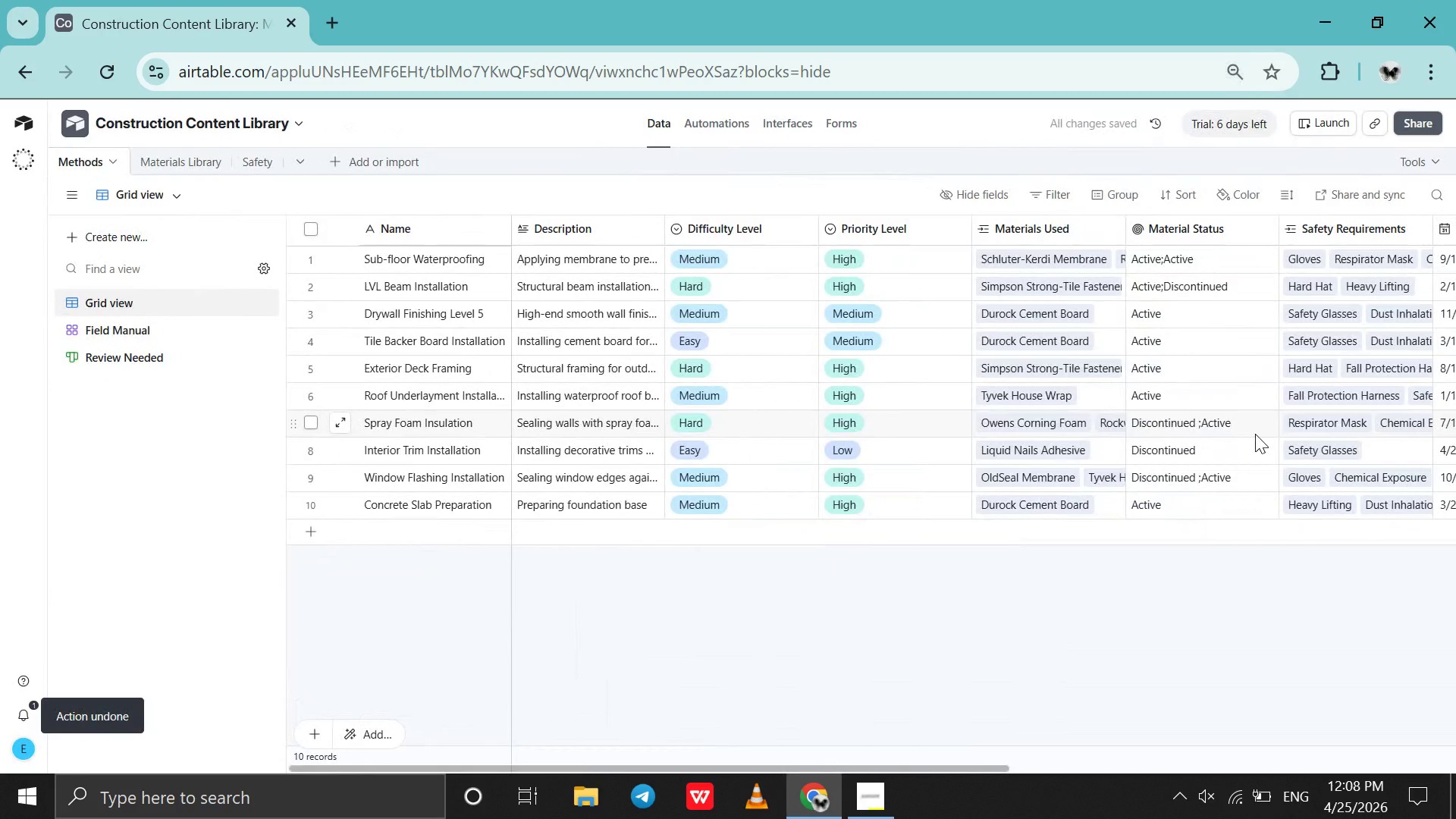 
scroll: coordinate [1255, 434], scroll_direction: down, amount: 7.0
 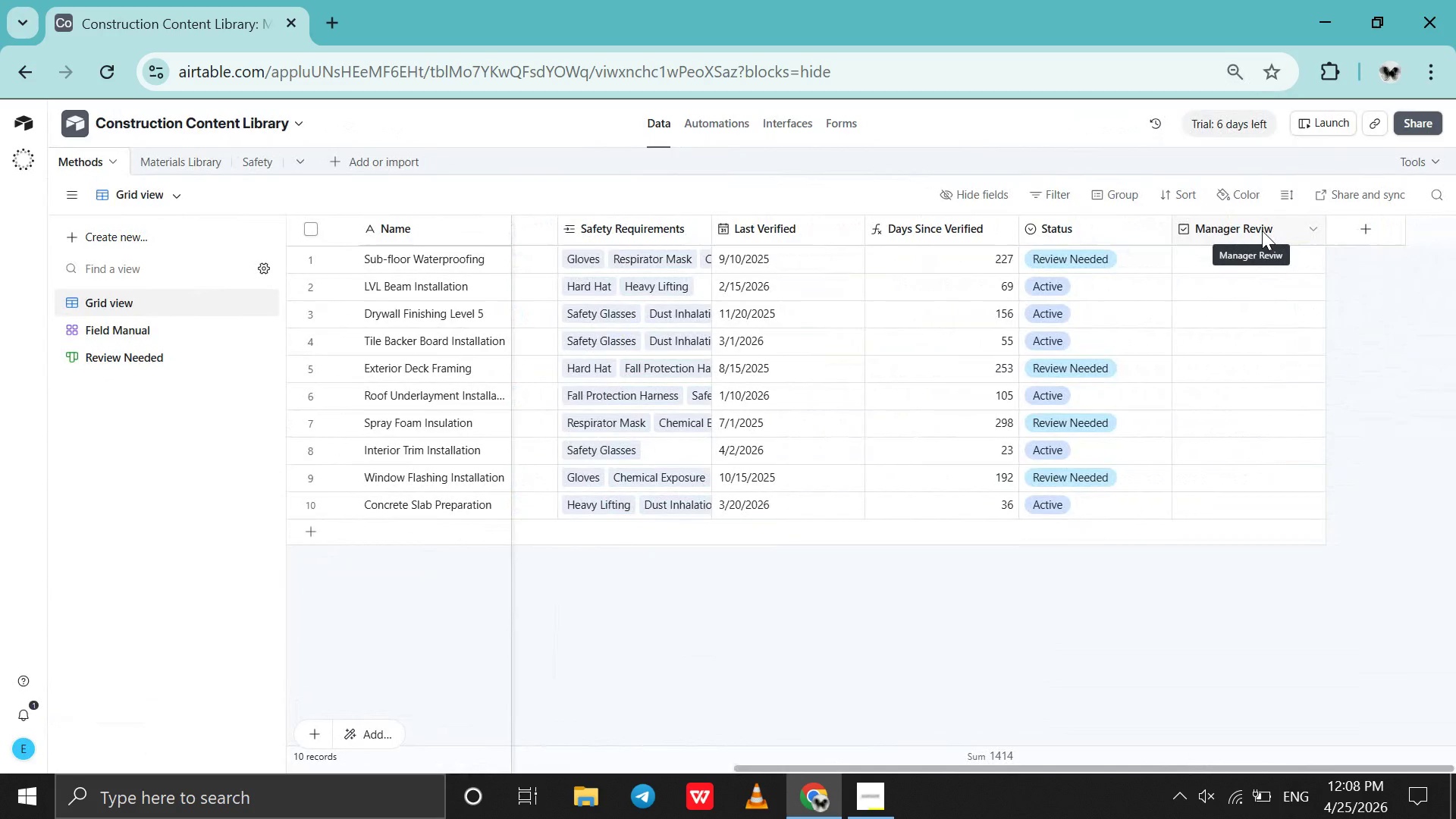 
scroll: coordinate [1262, 231], scroll_direction: up, amount: 12.0
 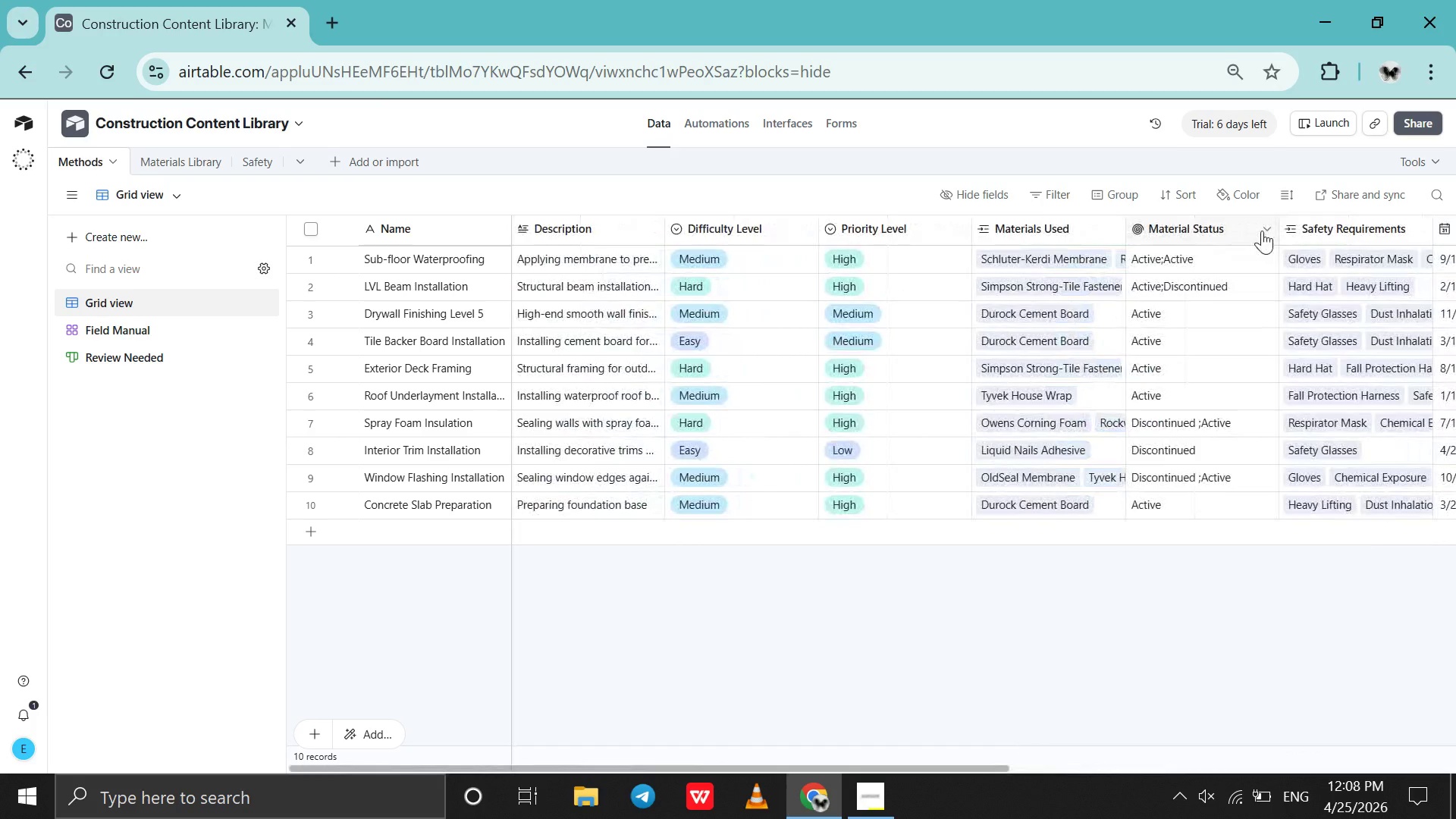 
hold_key(key=MetaLeft, duration=1.01)
 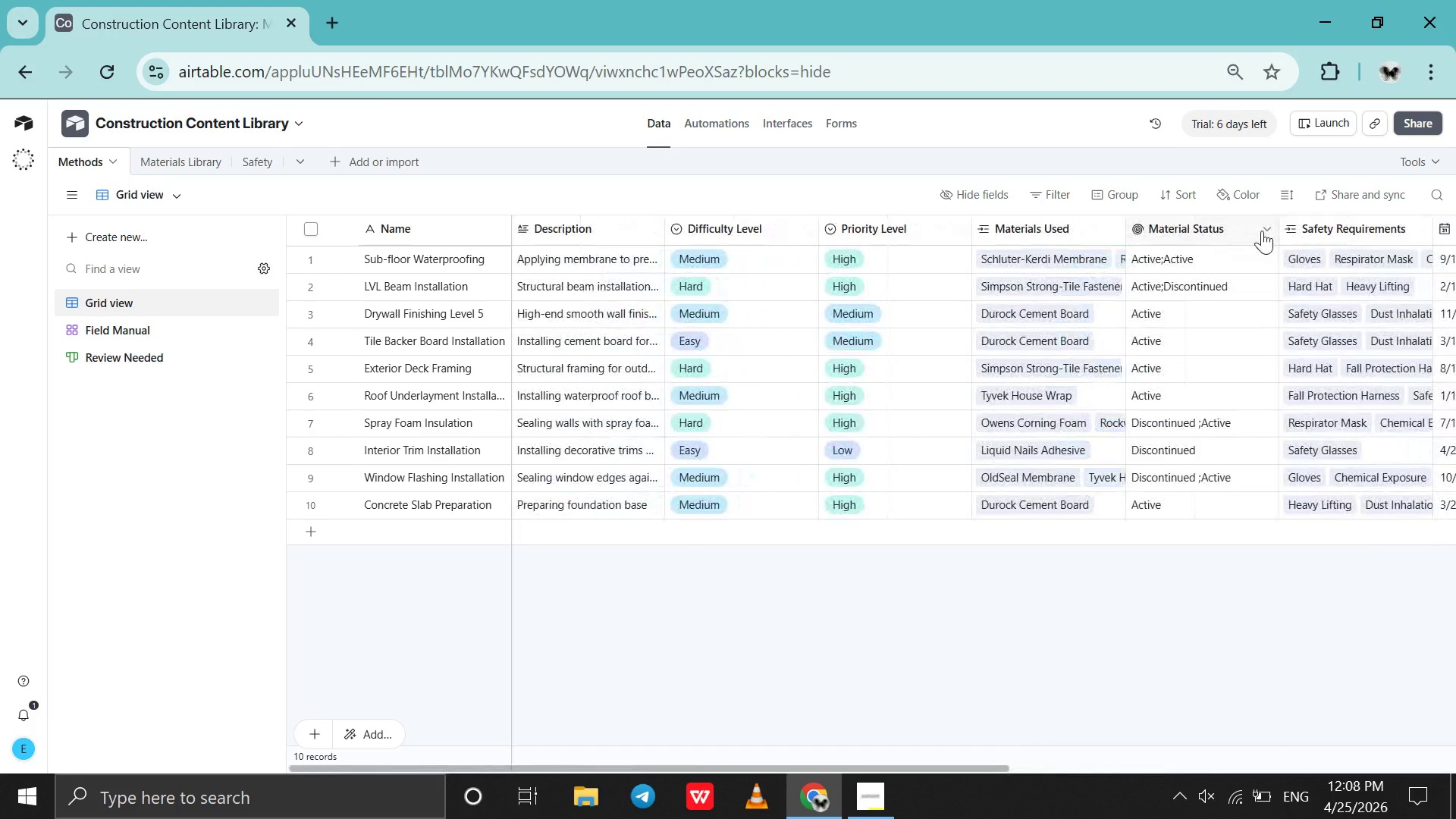 
key(Meta+Shift+ShiftLeft)
 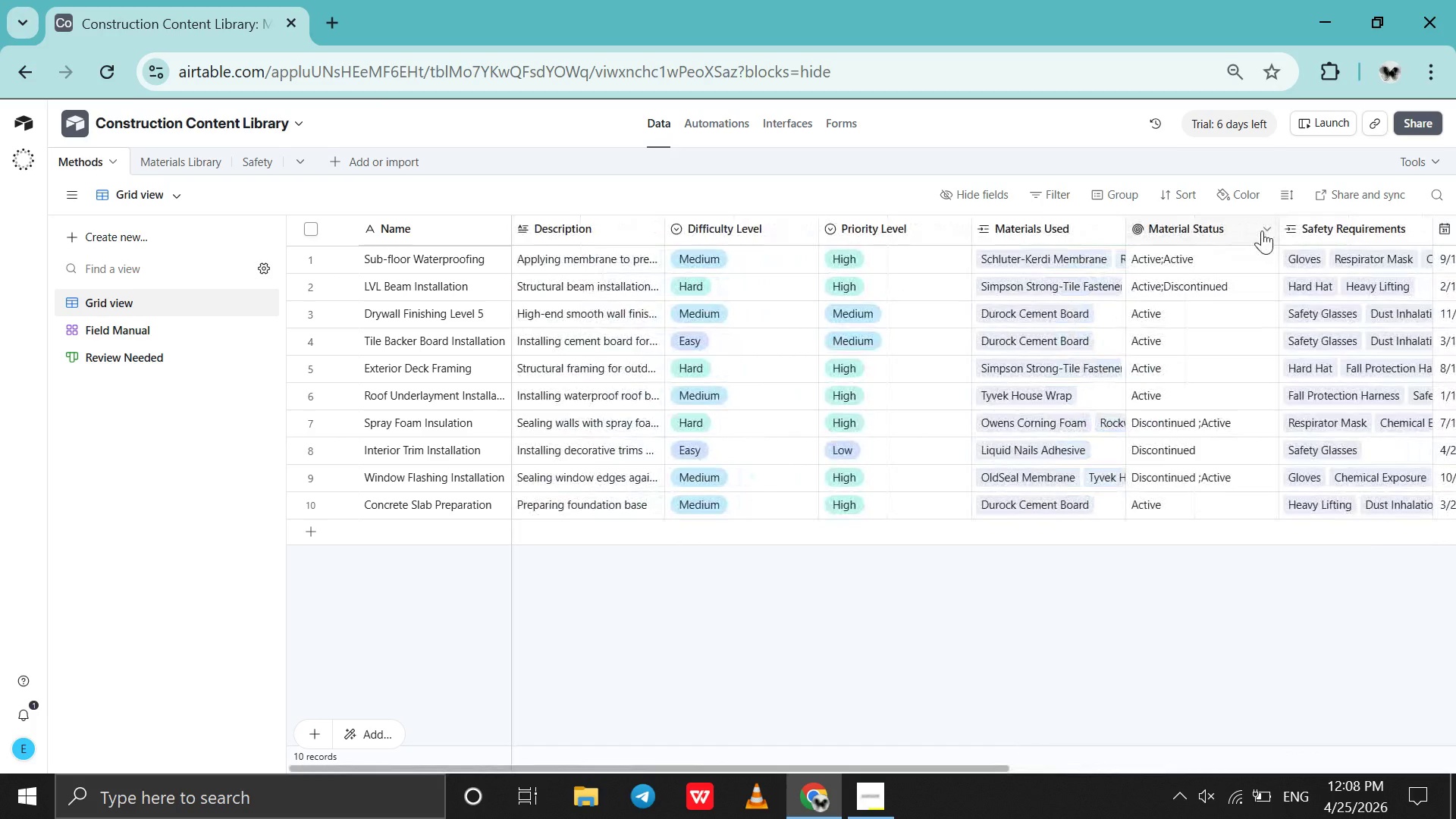 
hold_key(key=MetaLeft, duration=0.94)
 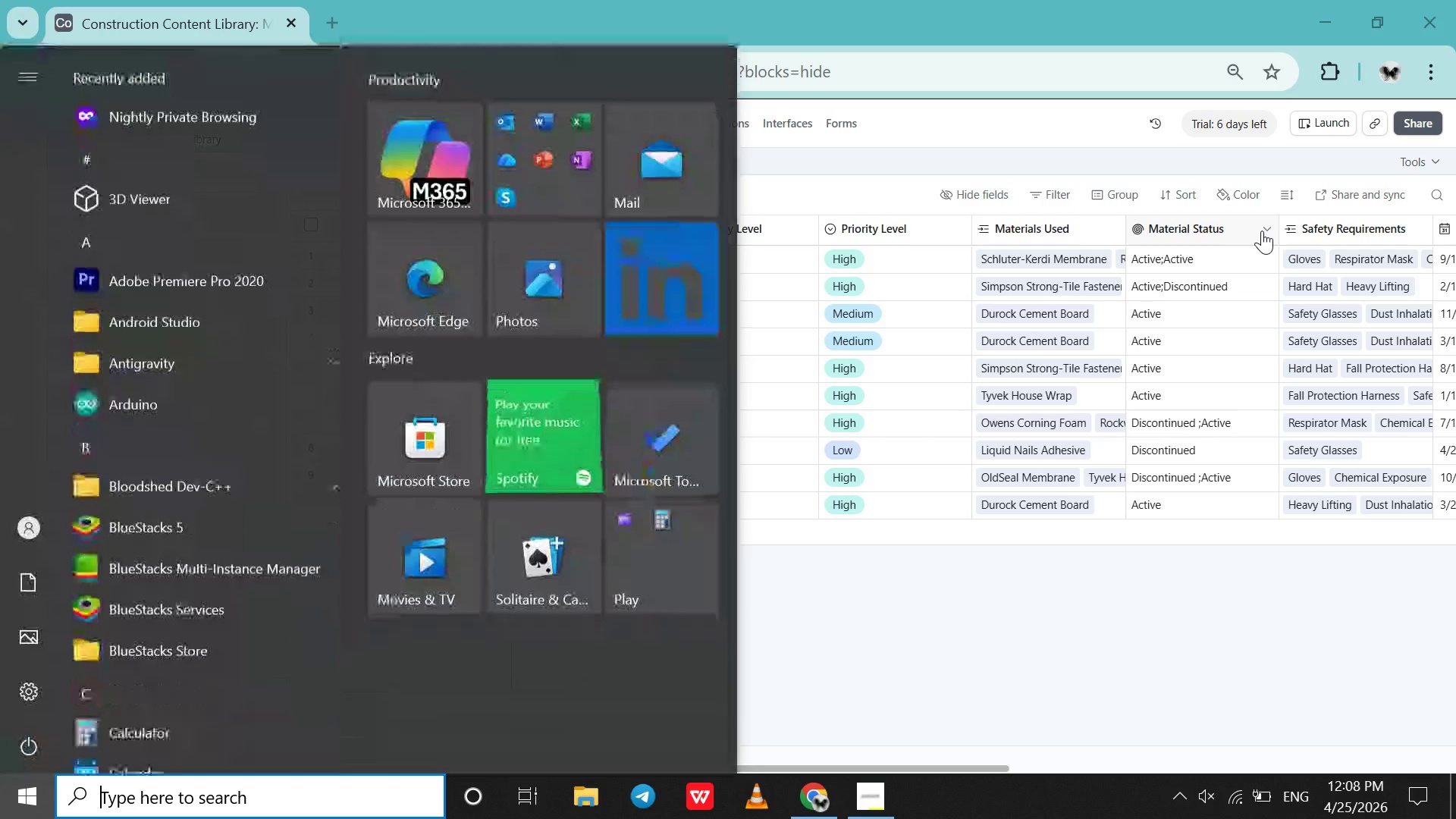 
hold_key(key=MetaLeft, duration=1.2)
 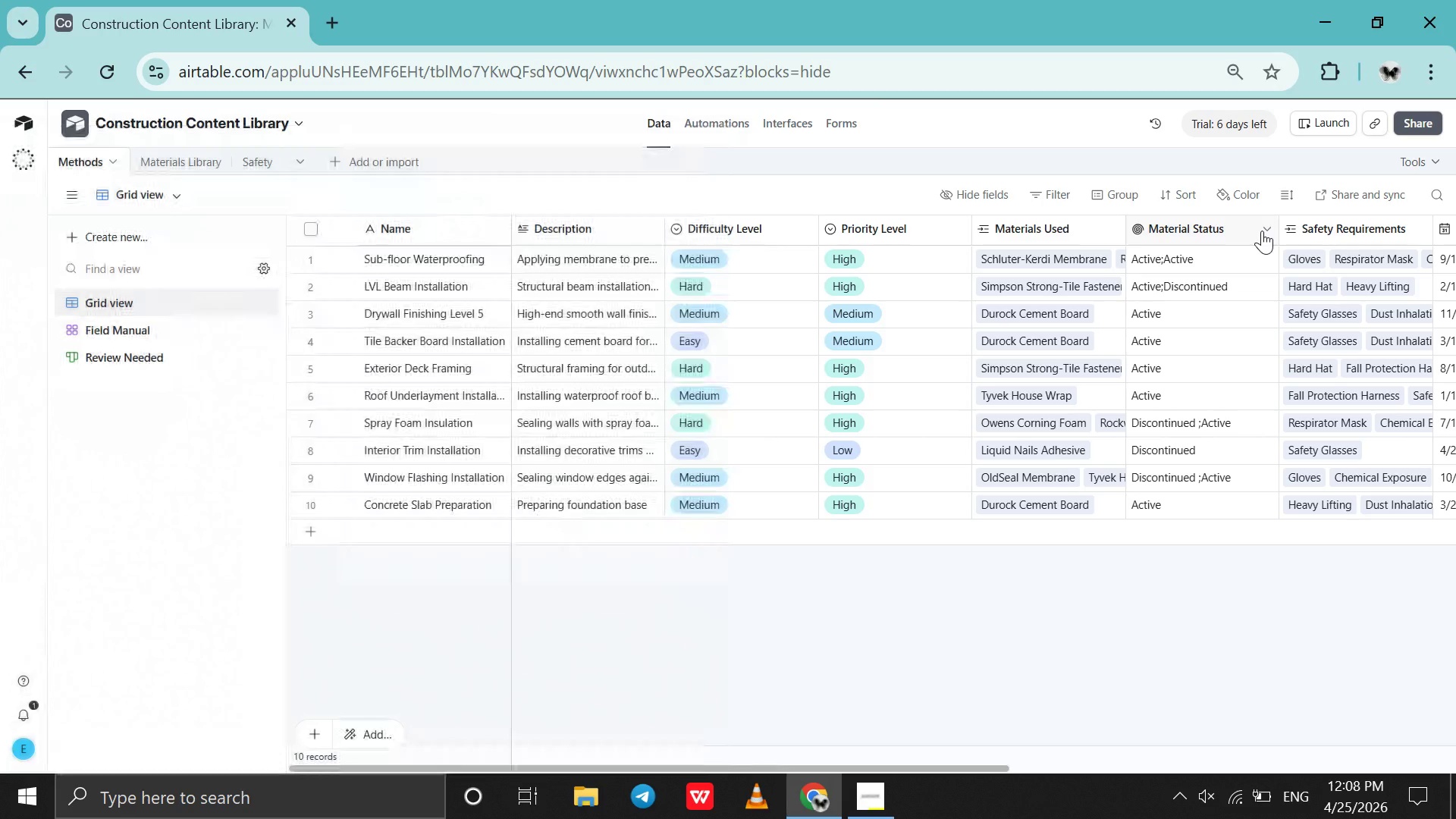 
hold_key(key=MetaLeft, duration=1.5)
 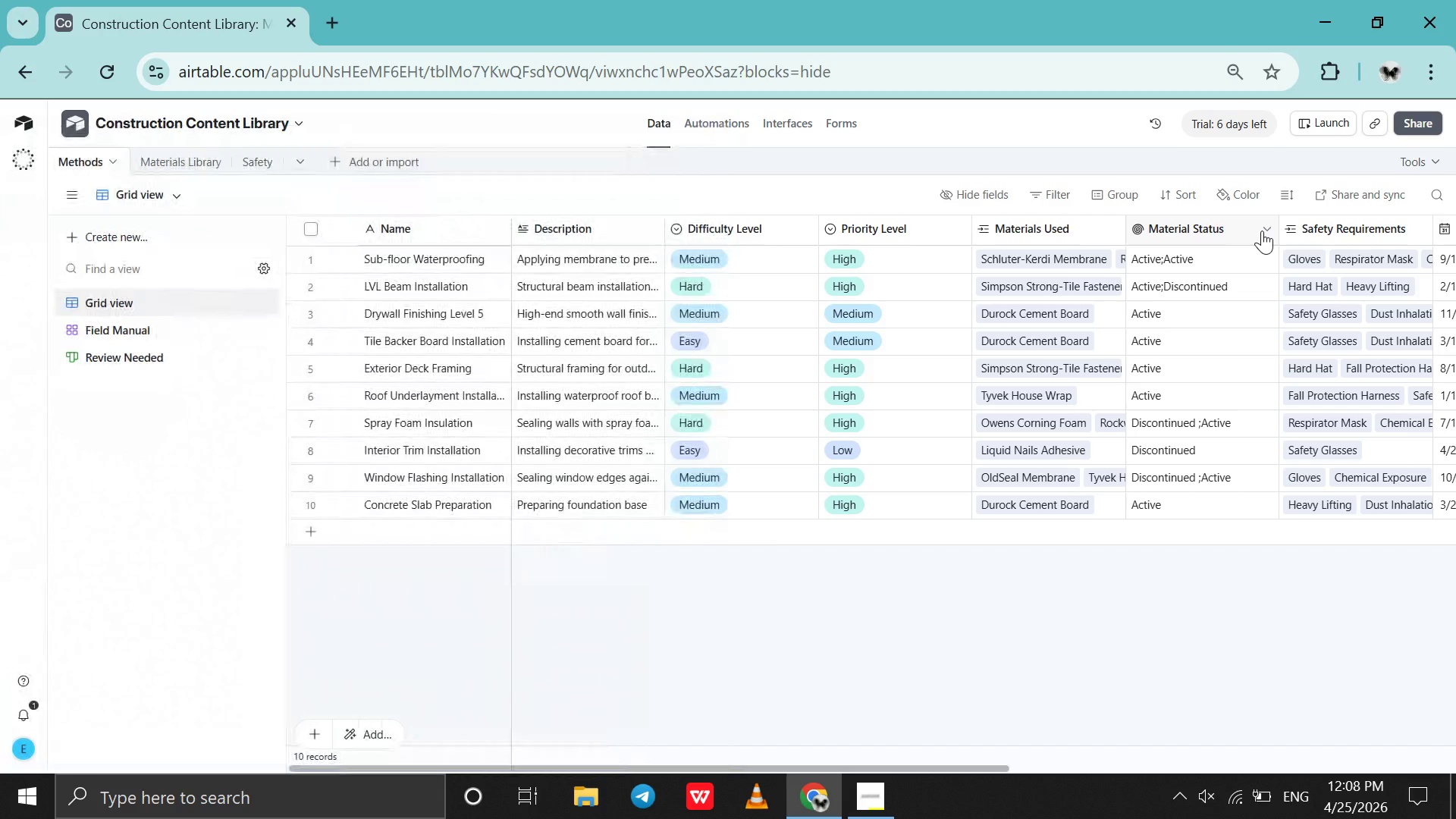 
key(Alt+Meta+PrintScreen)
 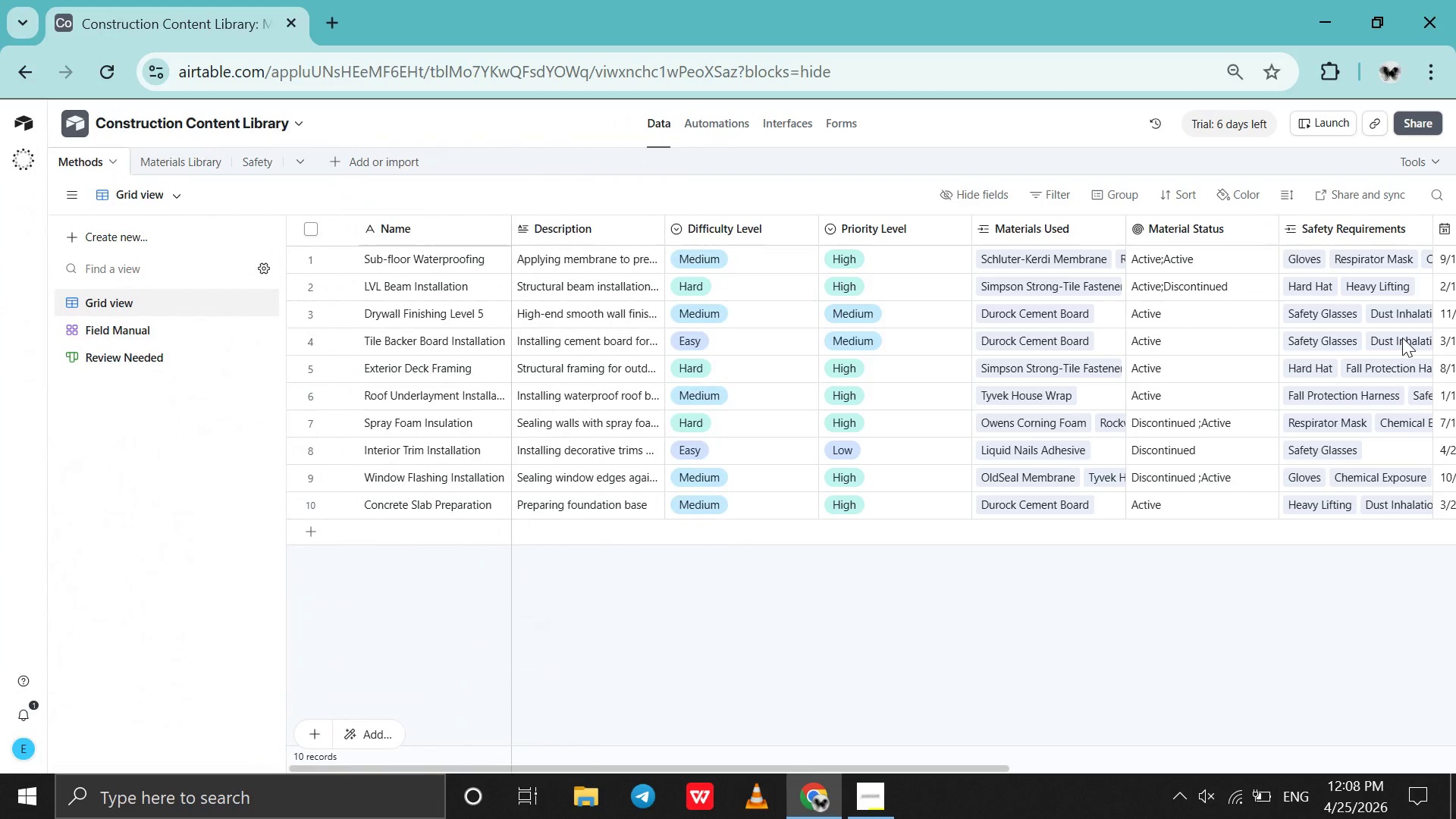 
left_click([1410, 334])
 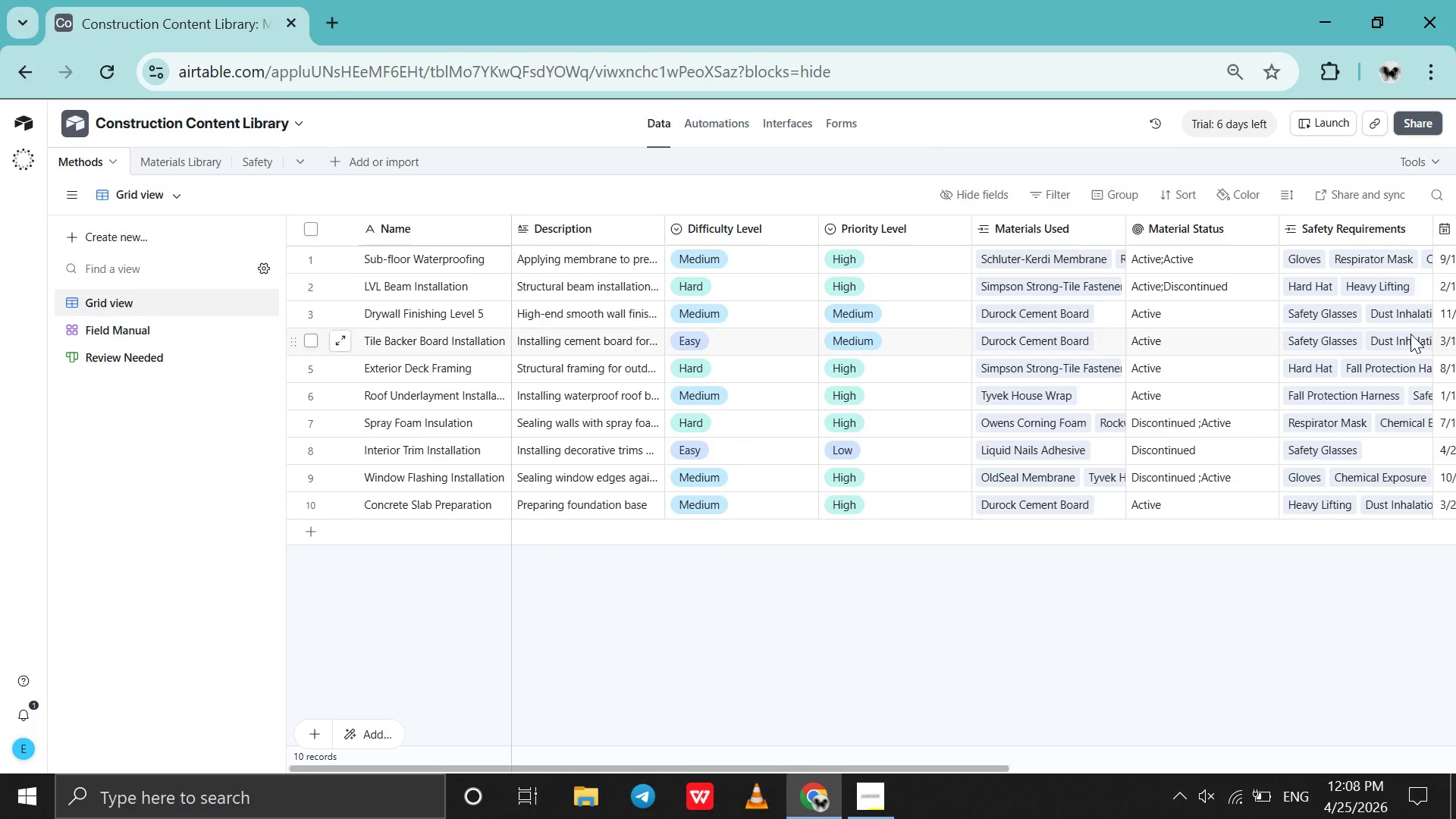 
scroll: coordinate [1410, 334], scroll_direction: down, amount: 9.0
 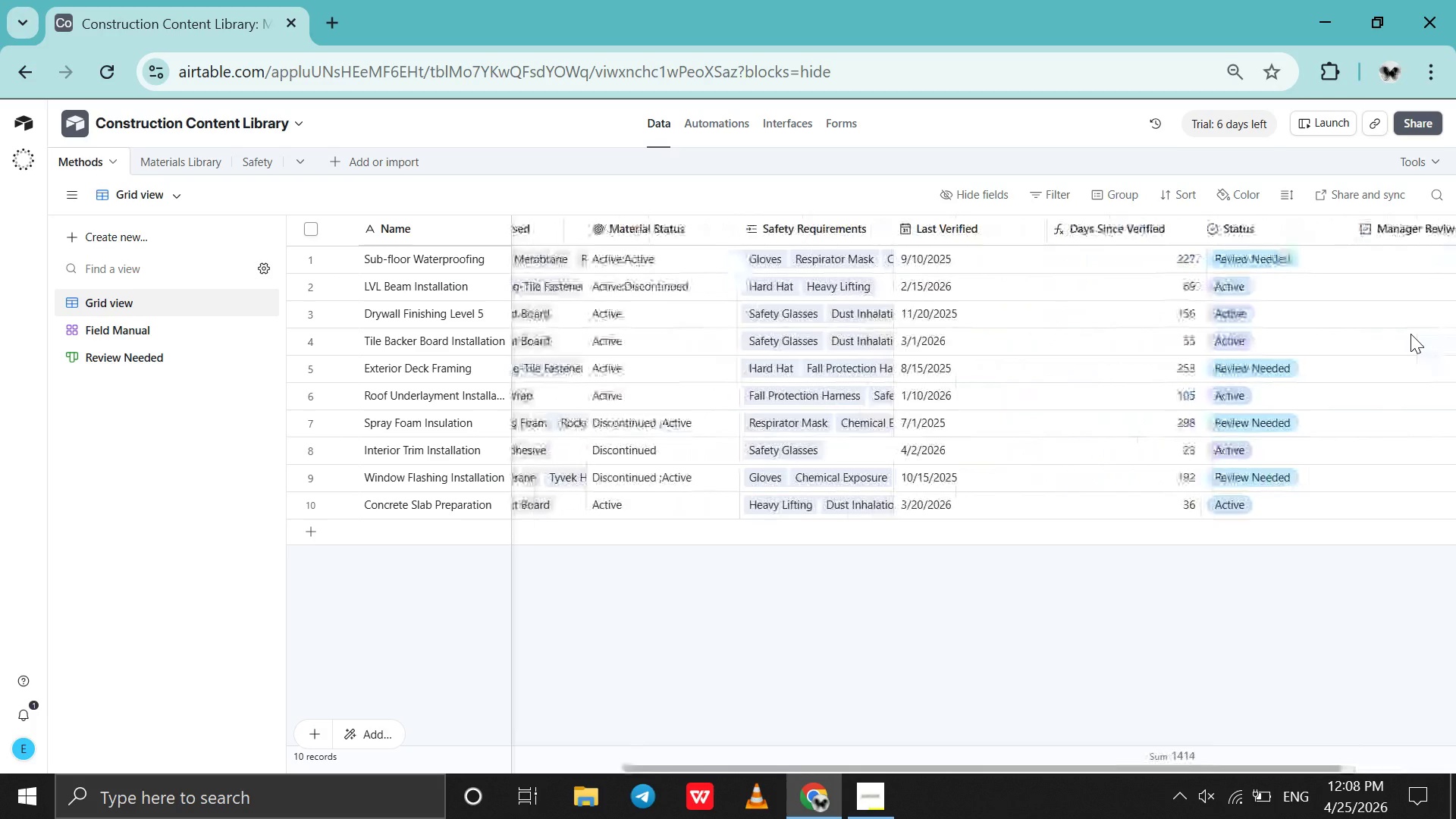 
scroll: coordinate [1410, 334], scroll_direction: none, amount: 0.0
 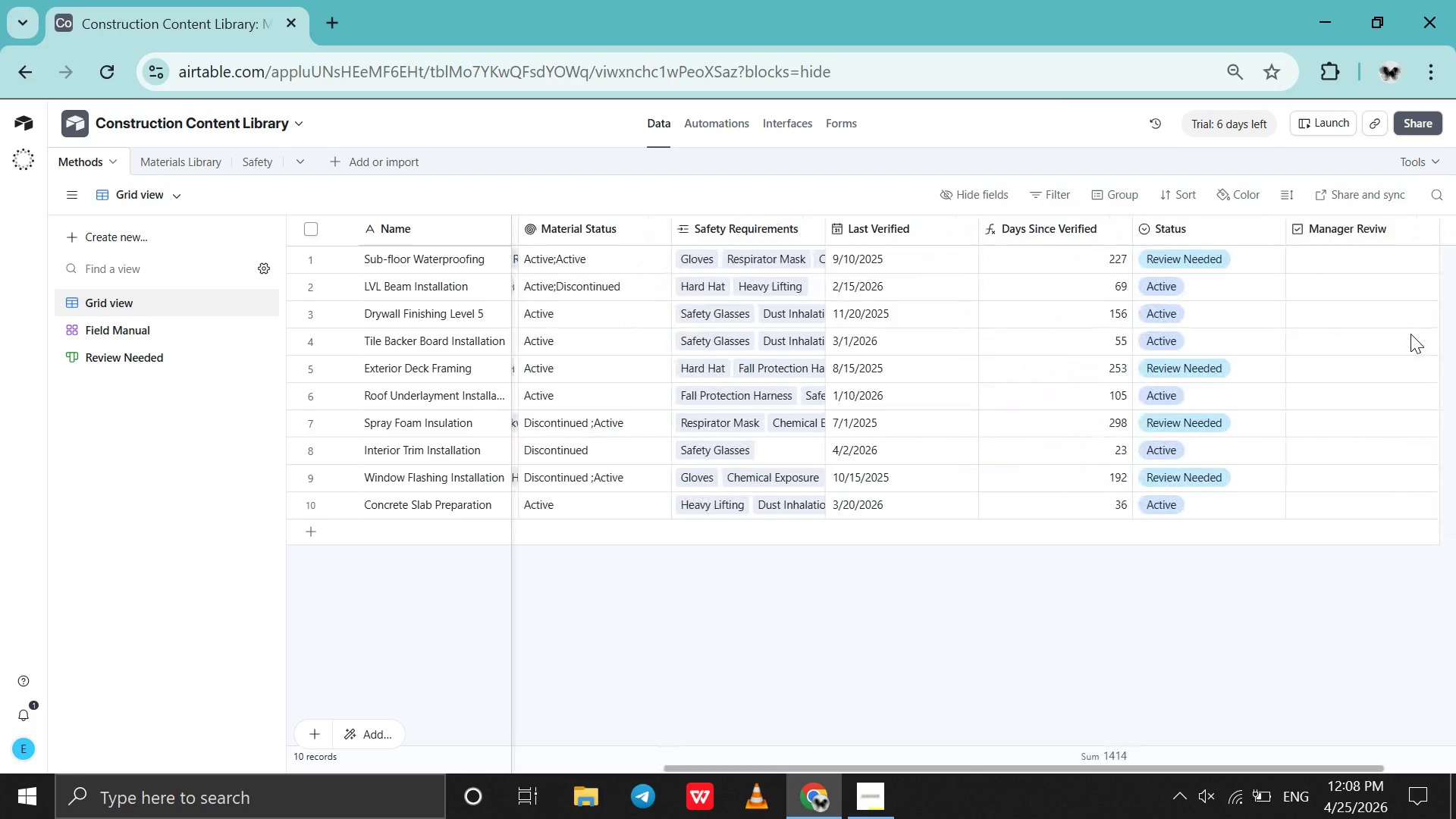 
key(Alt+Meta+PrintScreen)
 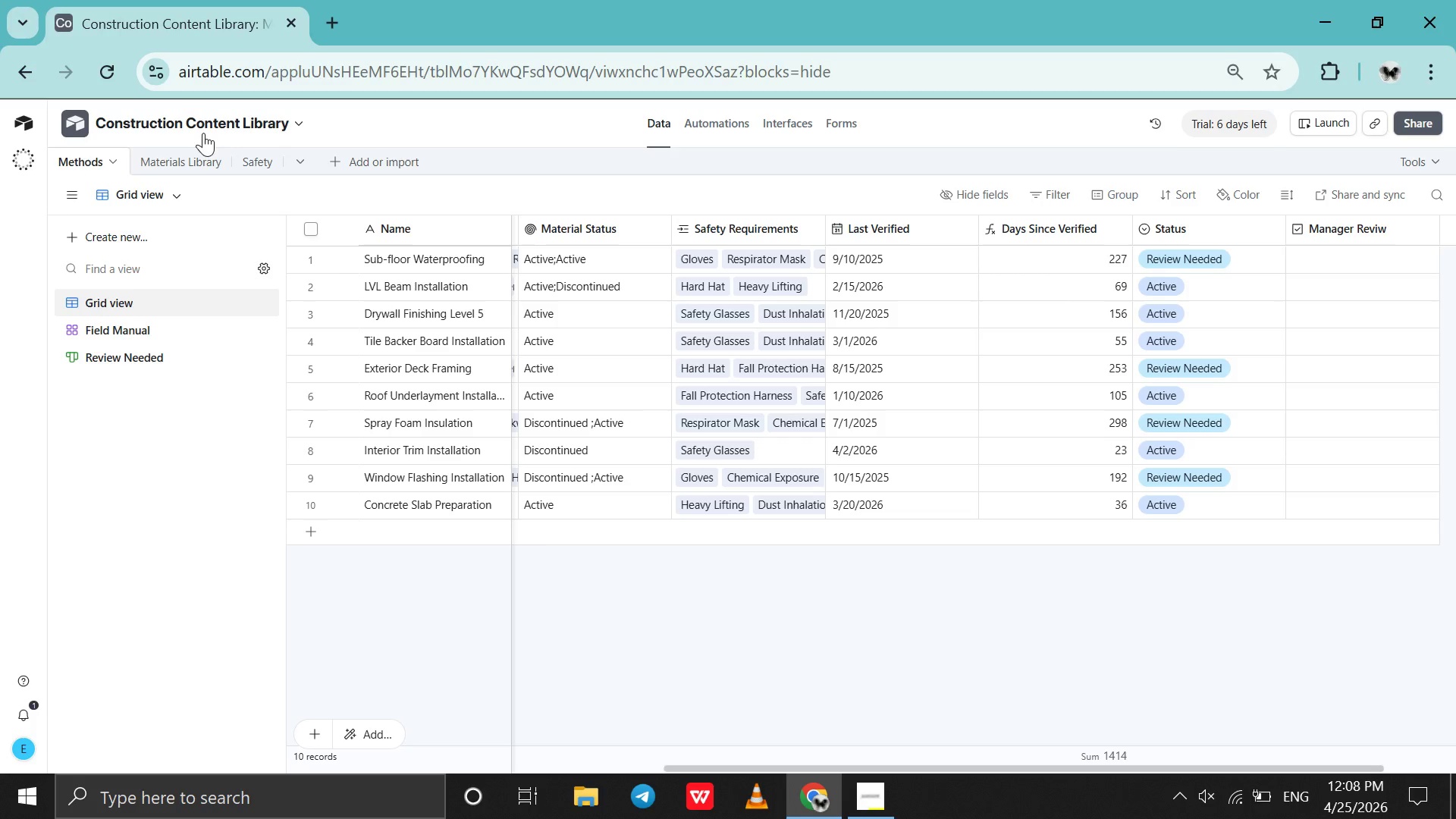 
left_click([199, 164])
 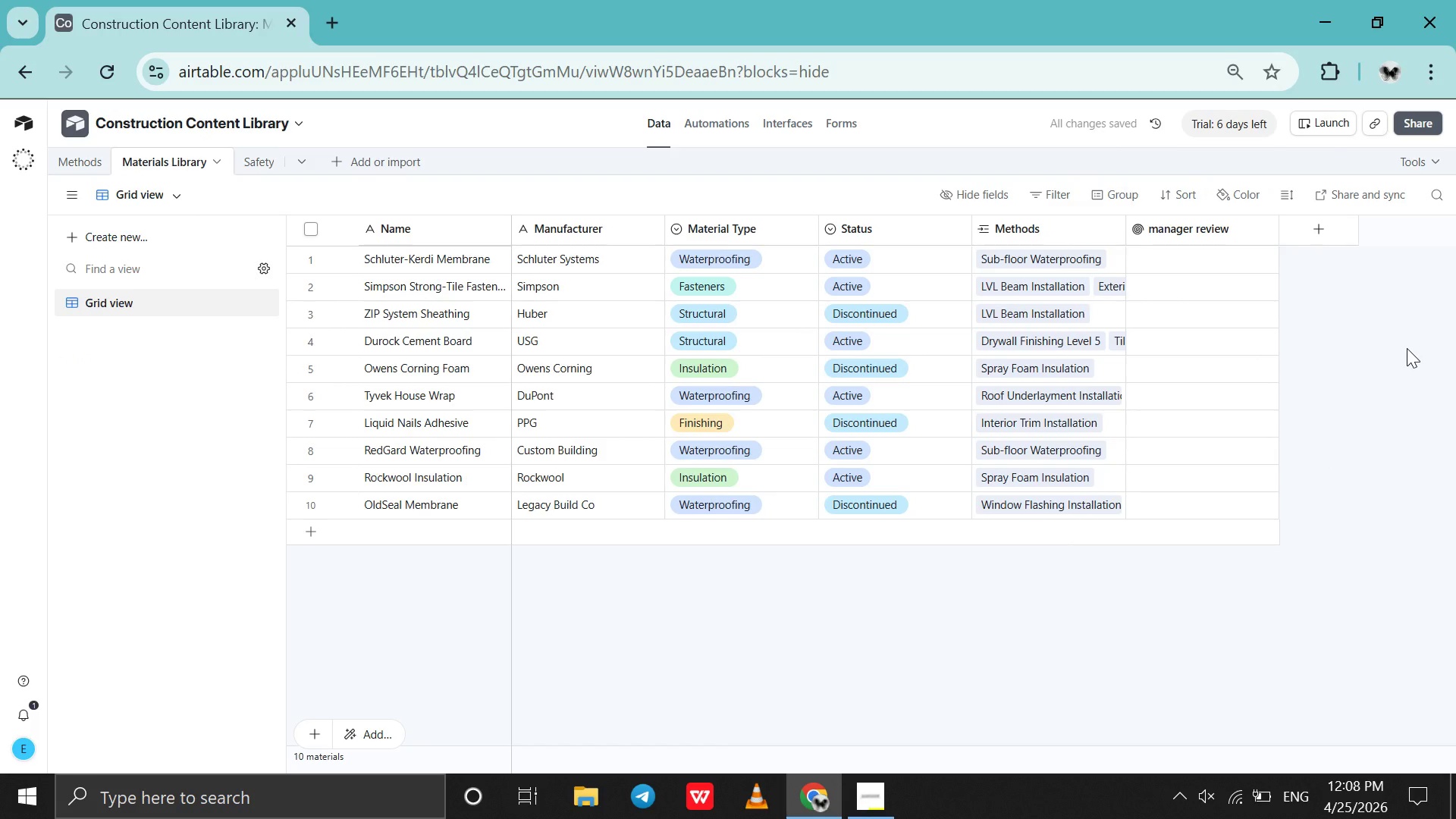 
left_click([1406, 342])
 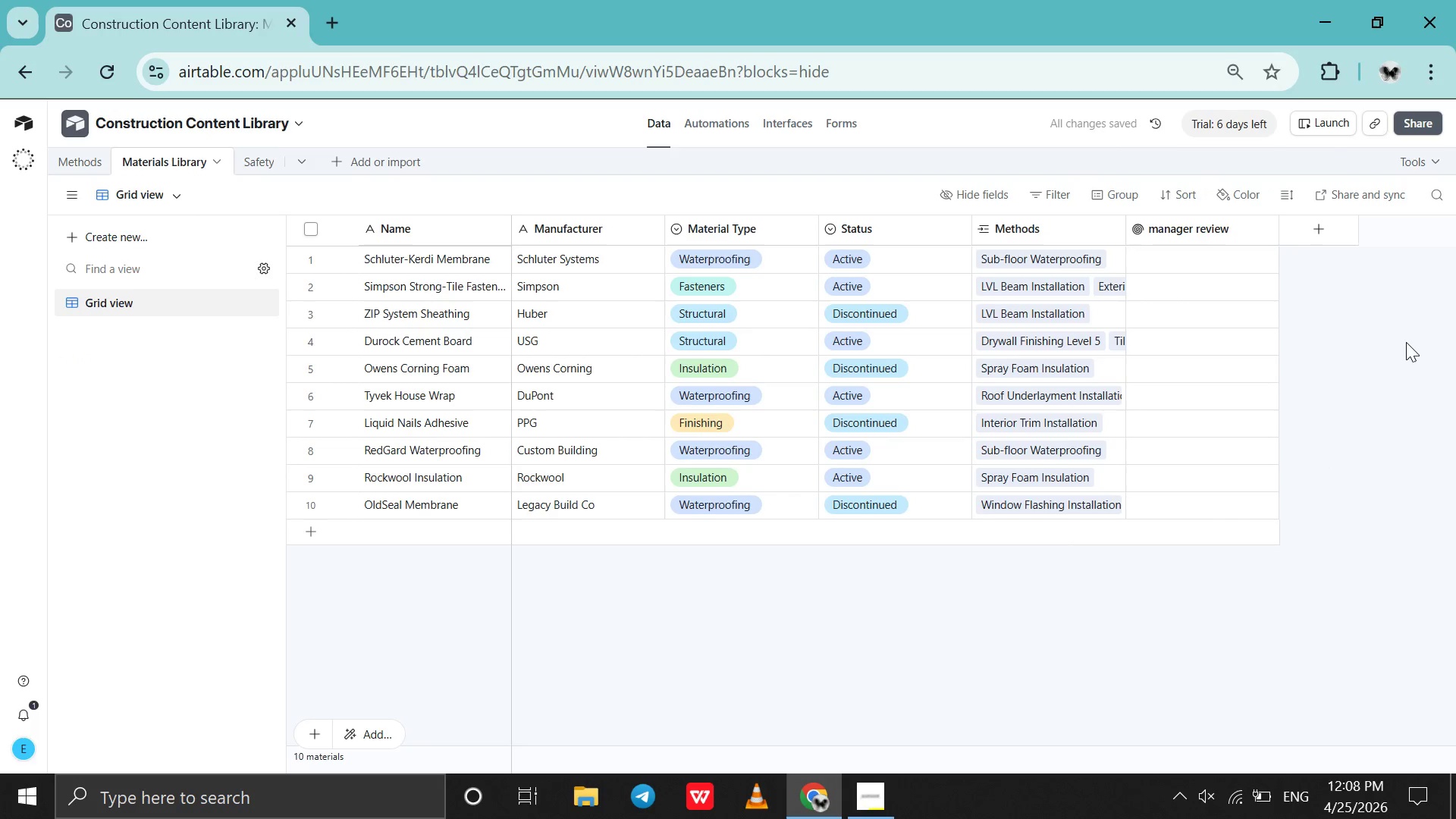 
hold_key(key=Z, duration=2.22)
 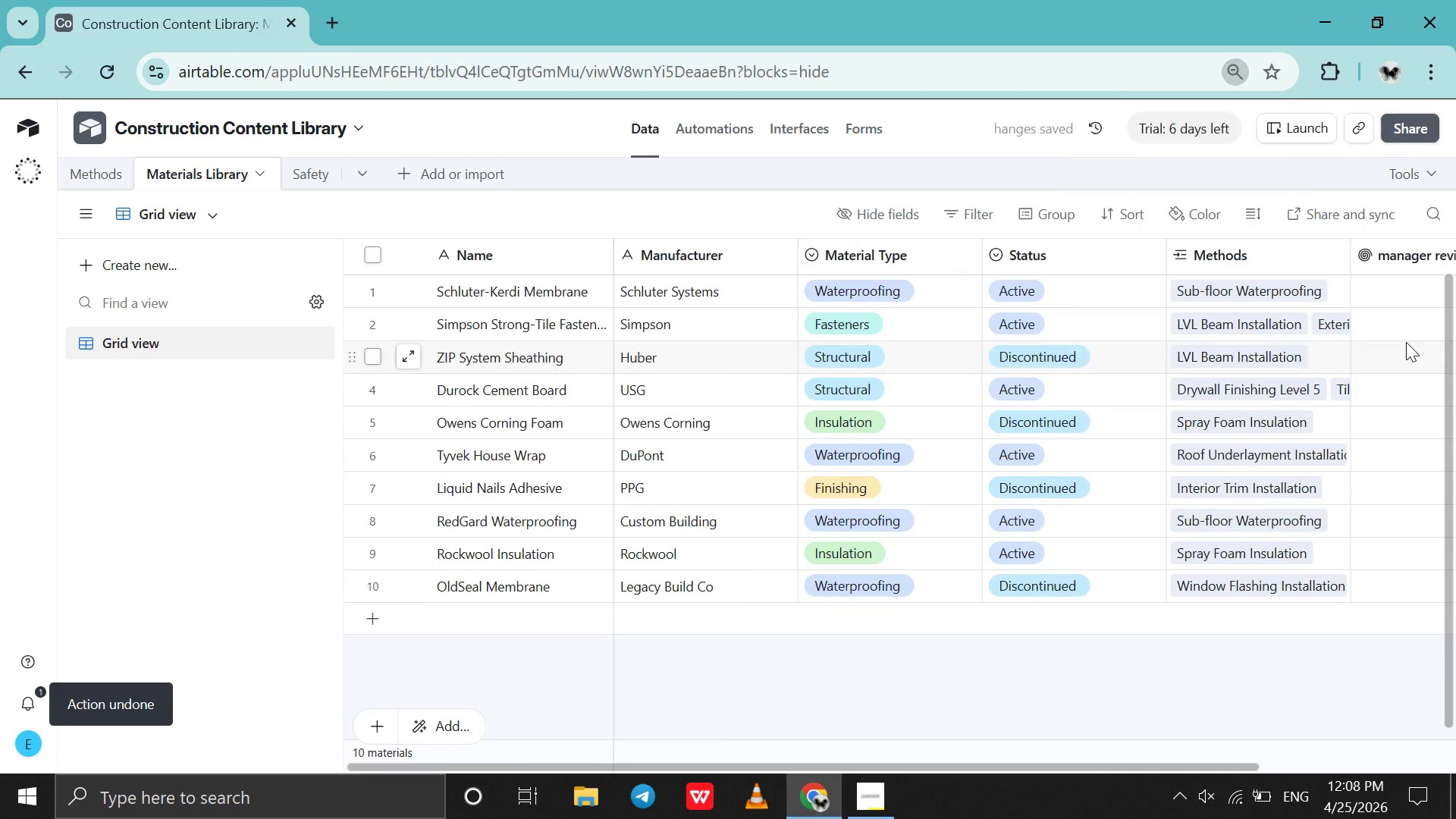 
key(Control+Equal)
 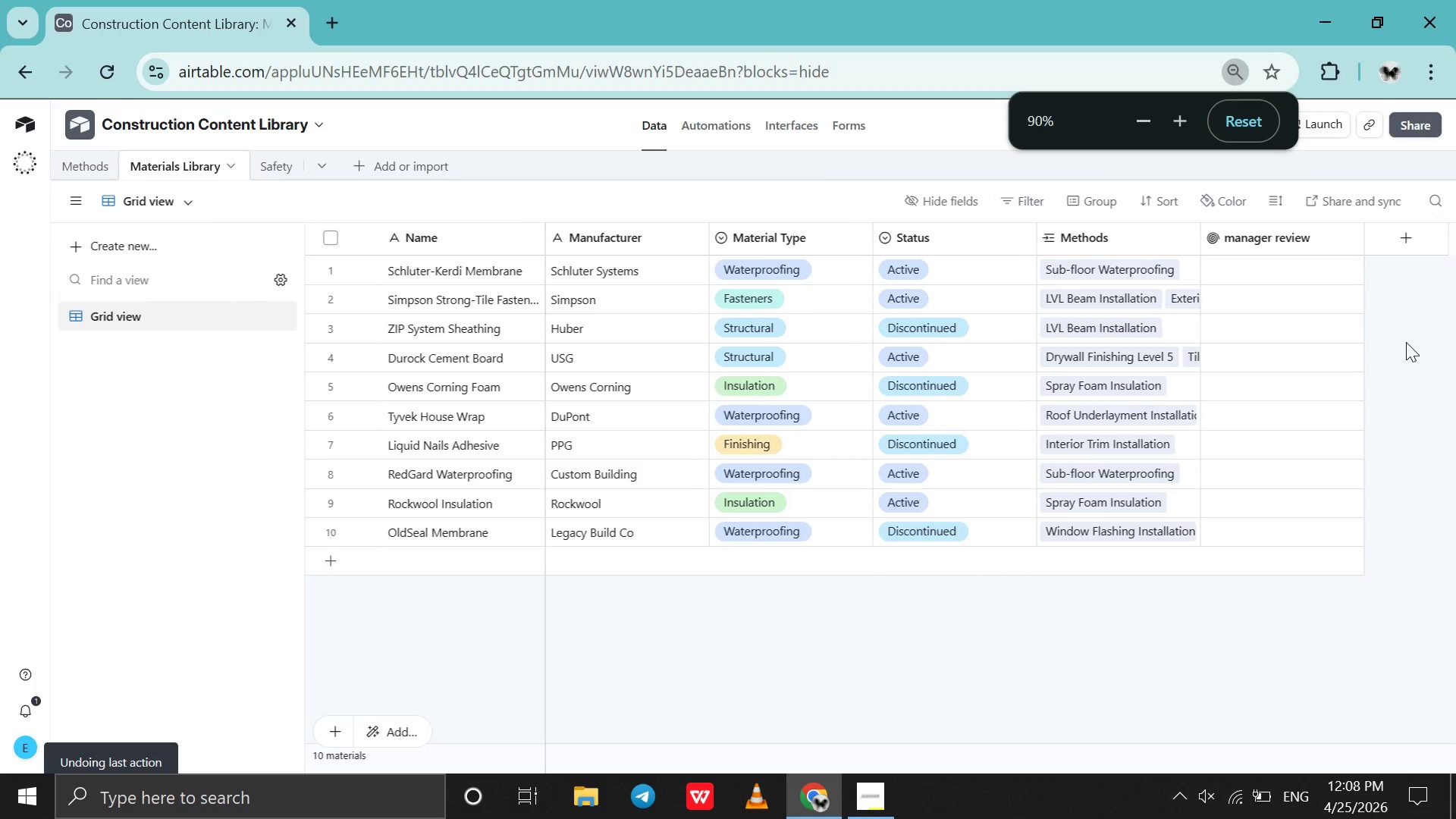 
key(Control+Equal)
 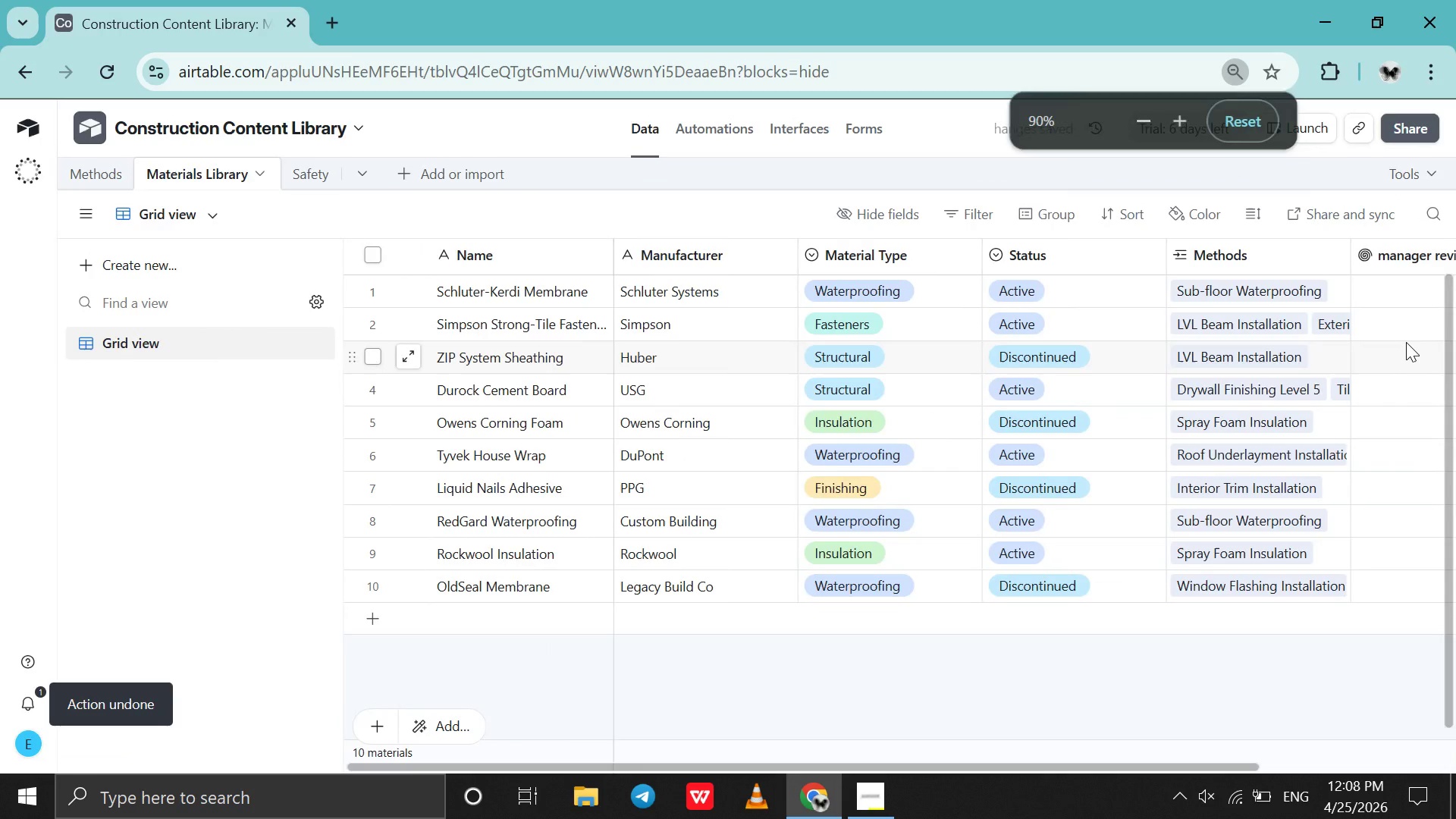 
scroll: coordinate [1406, 342], scroll_direction: down, amount: 1.0
 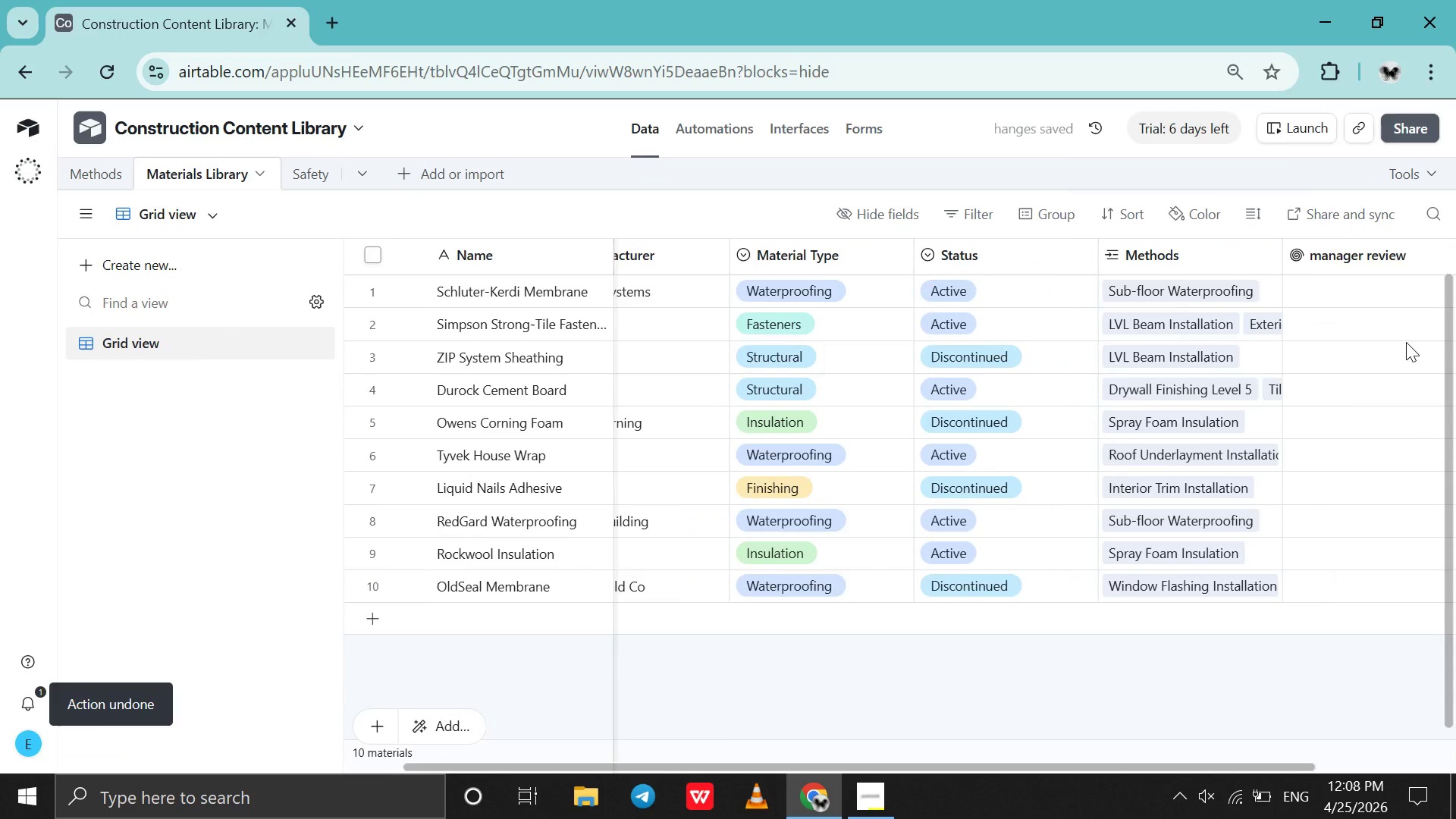 
scroll: coordinate [1406, 342], scroll_direction: up, amount: 2.0
 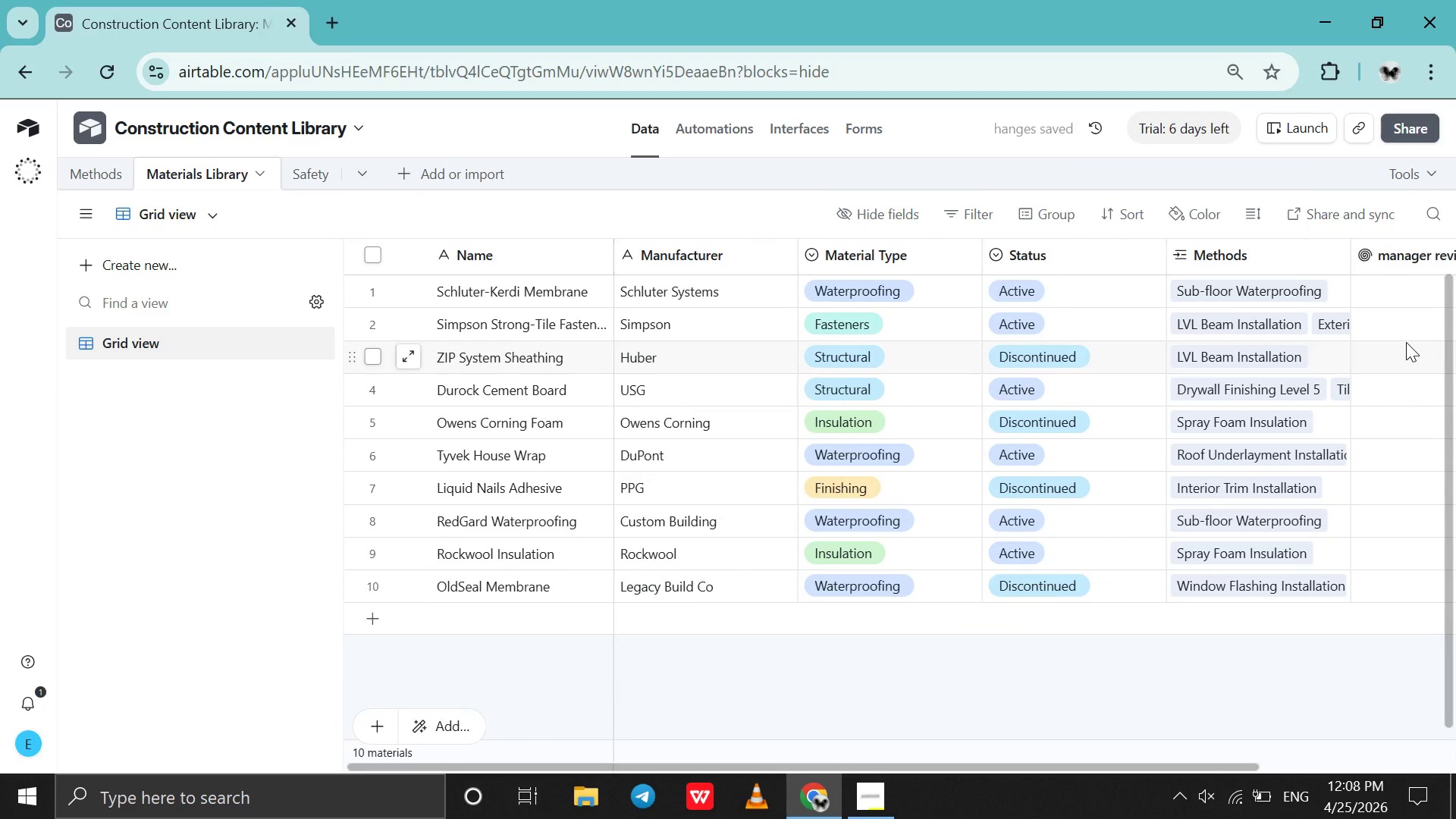 
scroll: coordinate [1406, 342], scroll_direction: down, amount: 3.0
 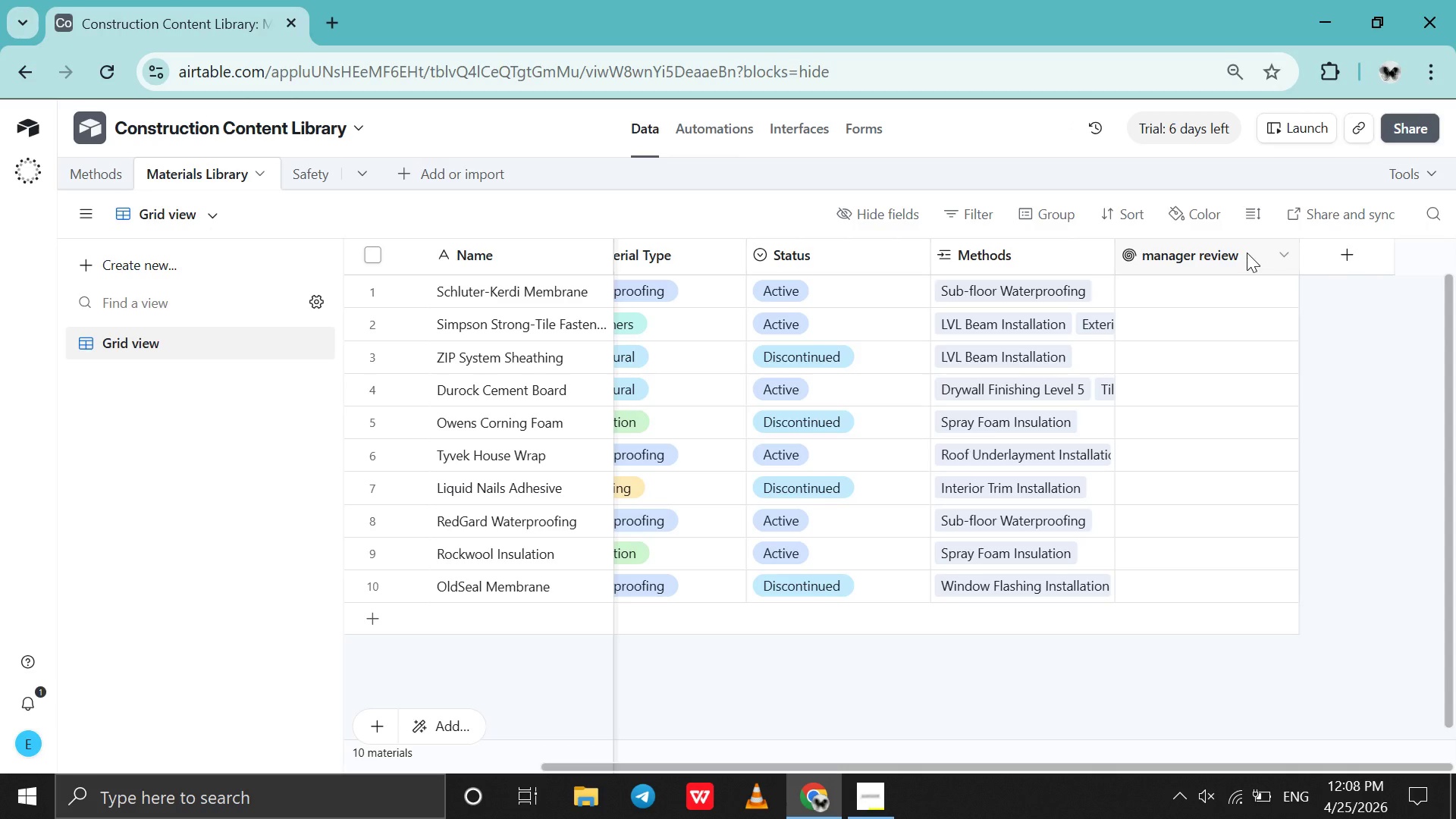 
right_click([1247, 253])
 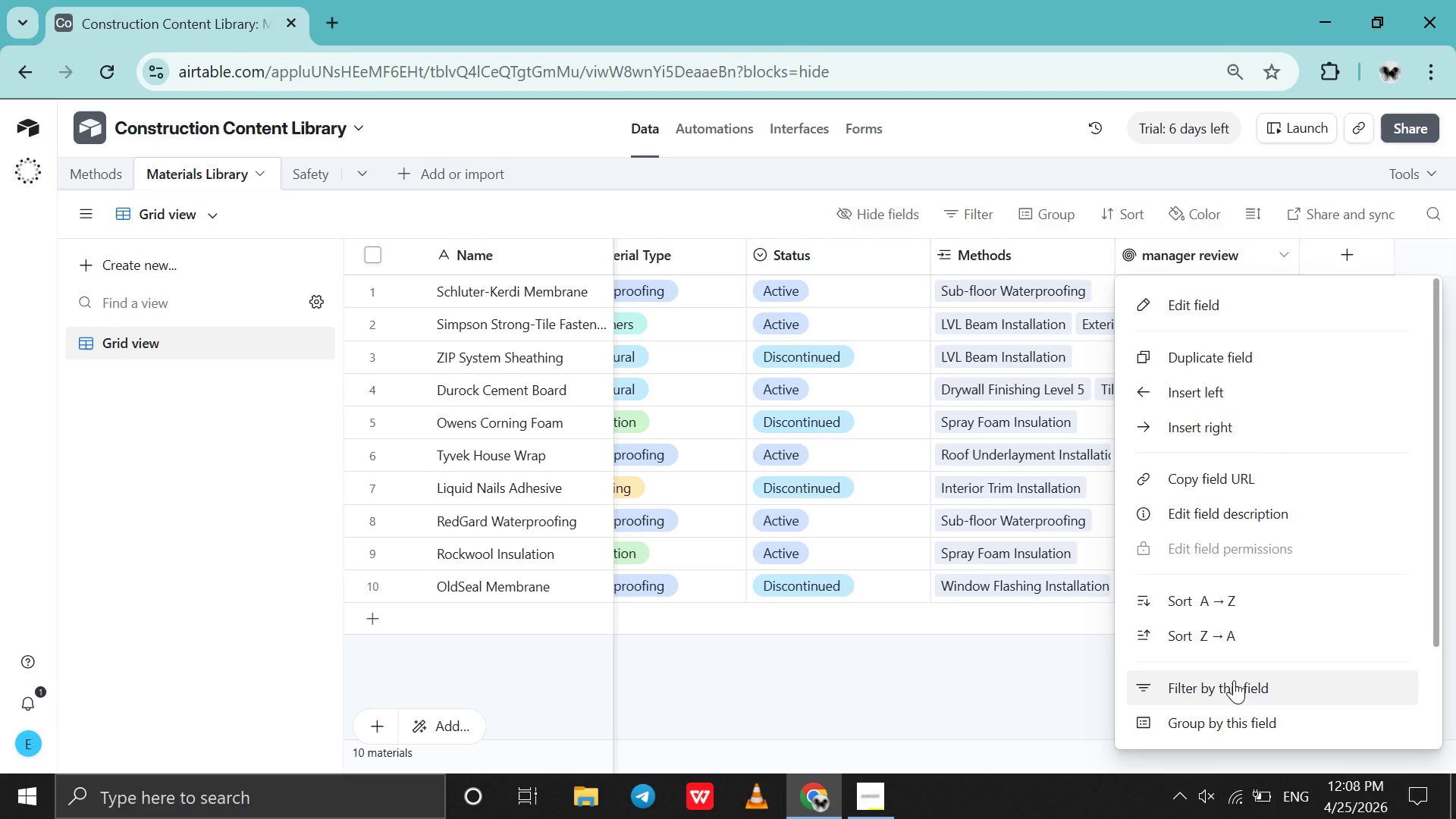 
scroll: coordinate [1234, 680], scroll_direction: down, amount: 12.0
 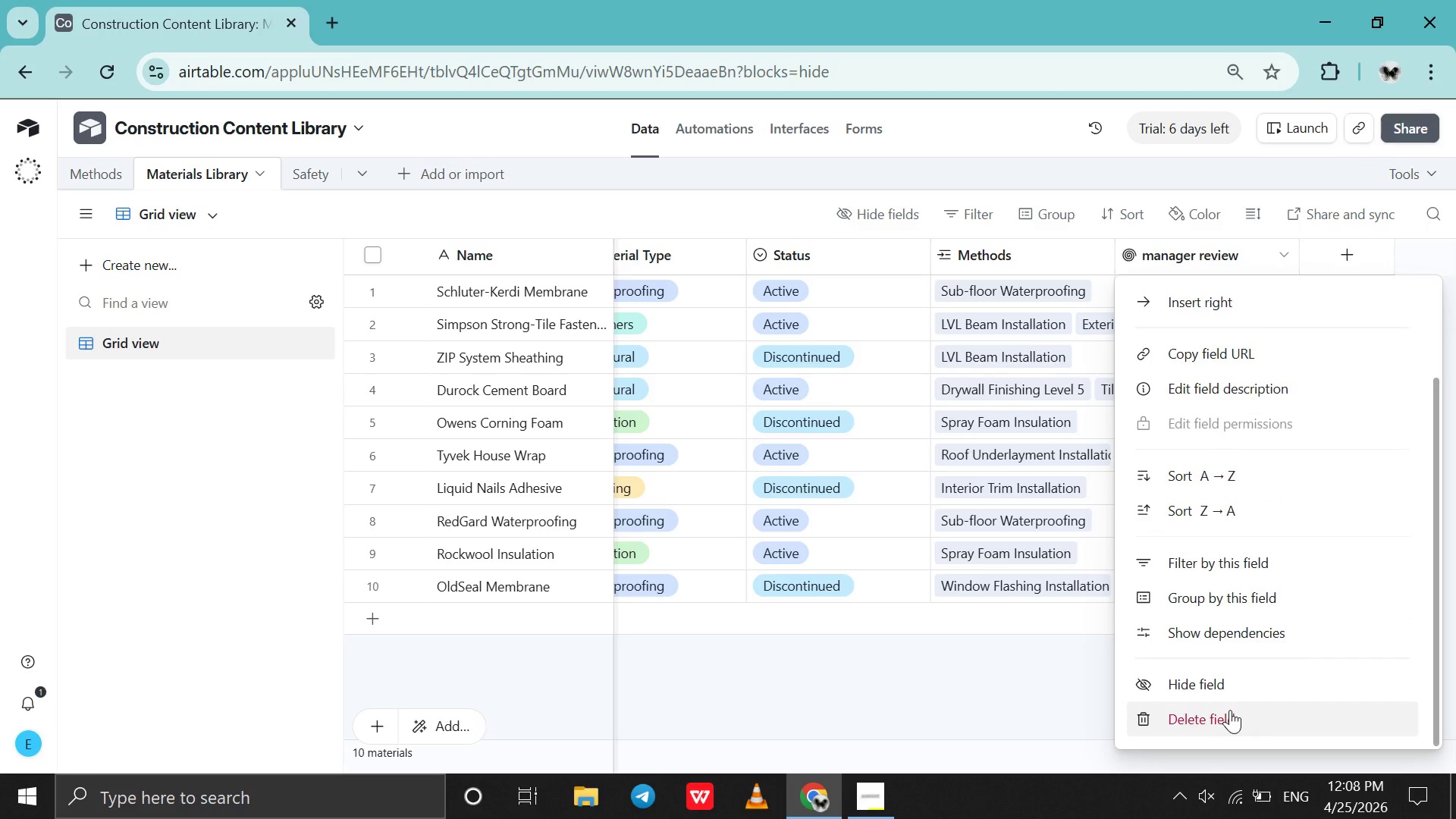 
left_click([1230, 713])
 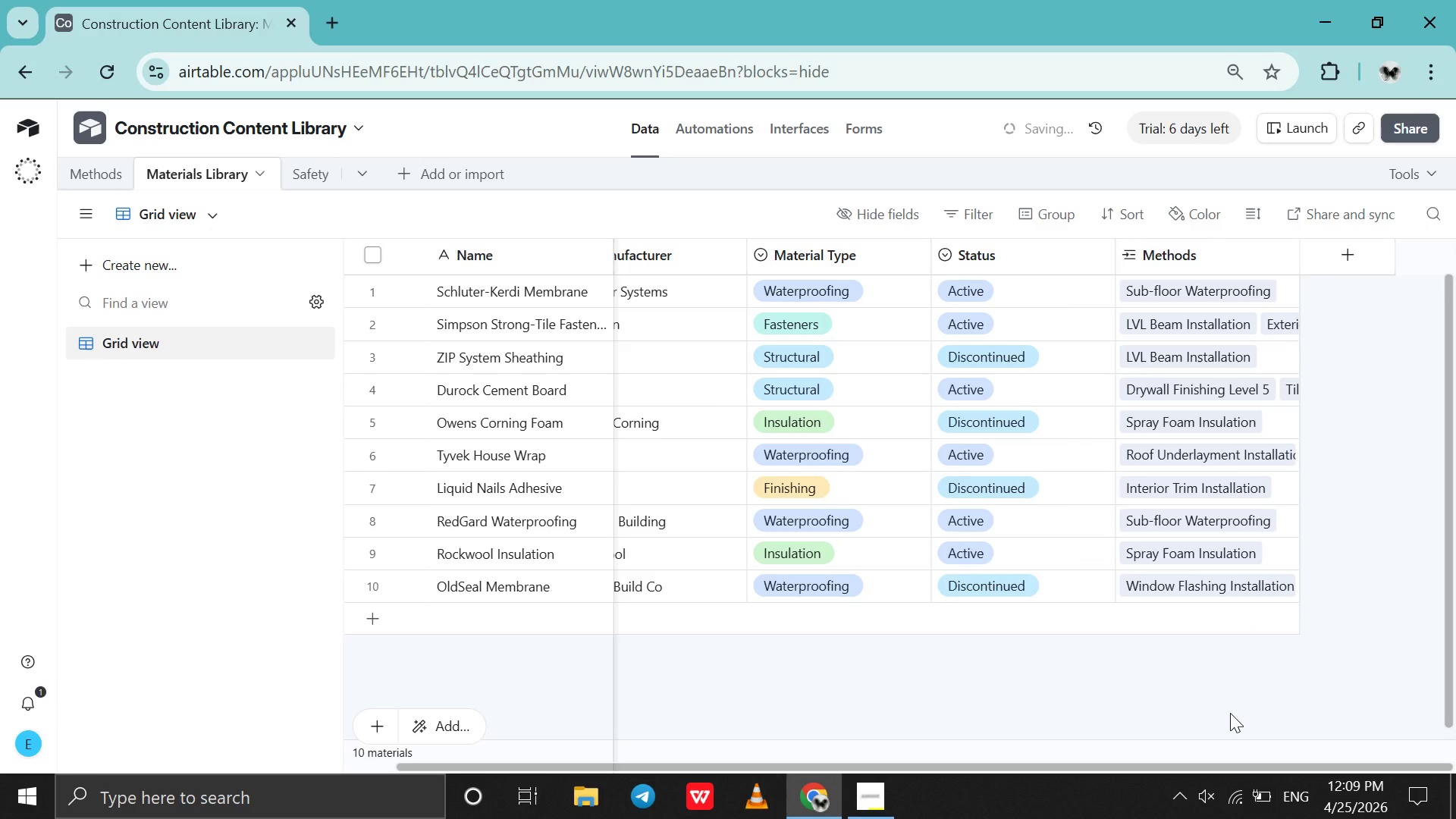 
scroll: coordinate [1230, 713], scroll_direction: up, amount: 5.0
 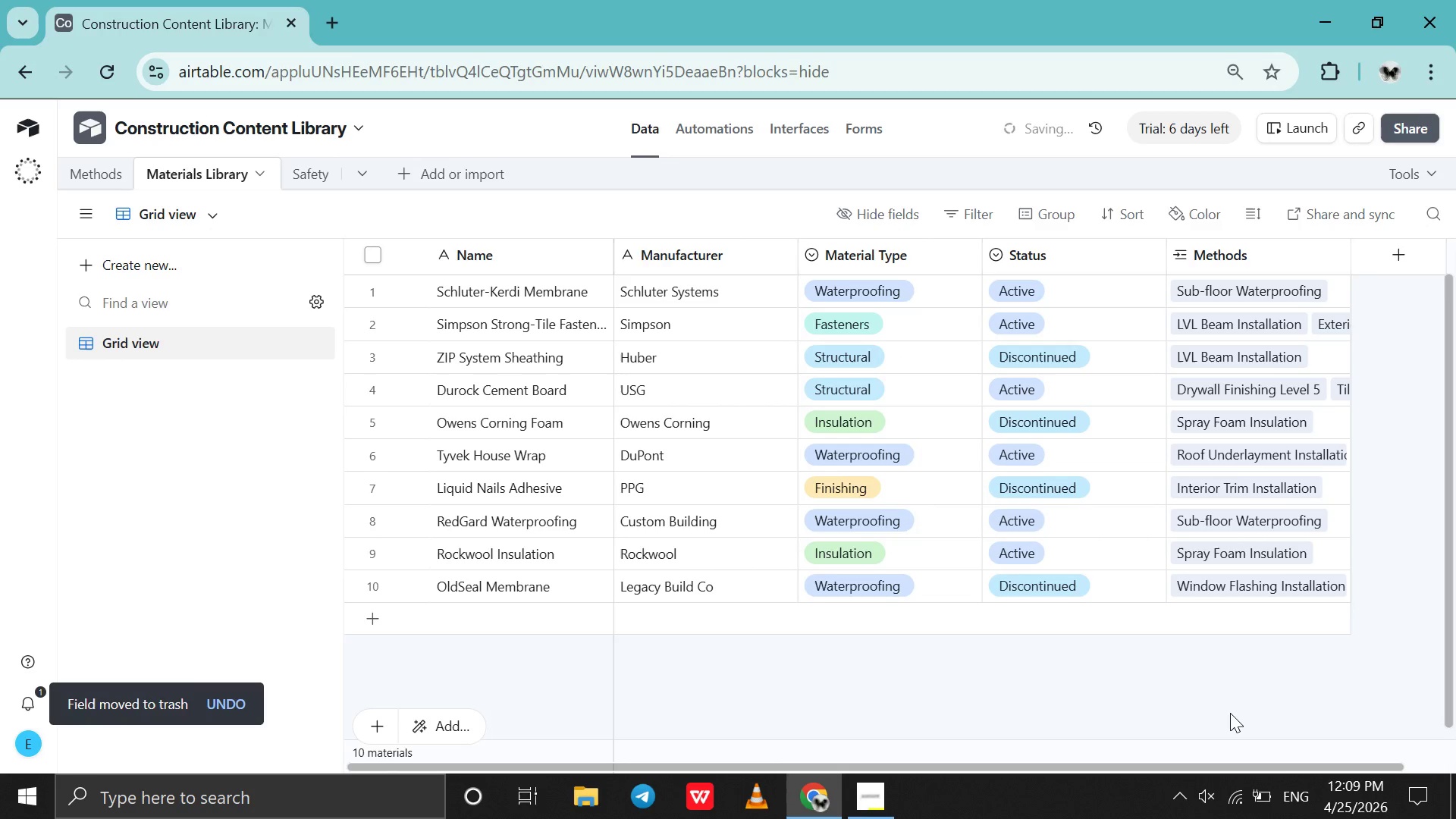 
hold_key(key=Z, duration=1.59)
 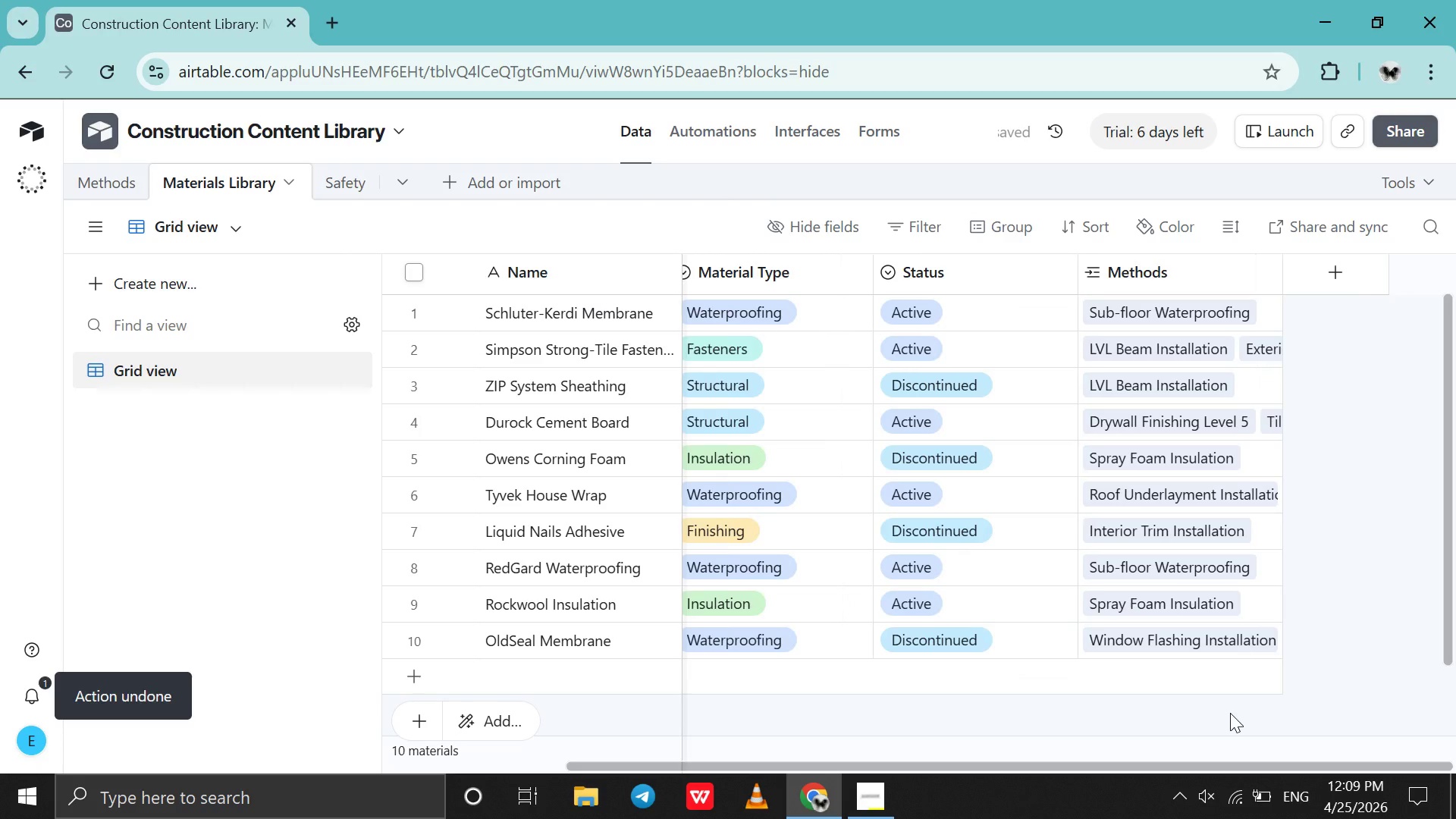 
key(Control+Equal)
 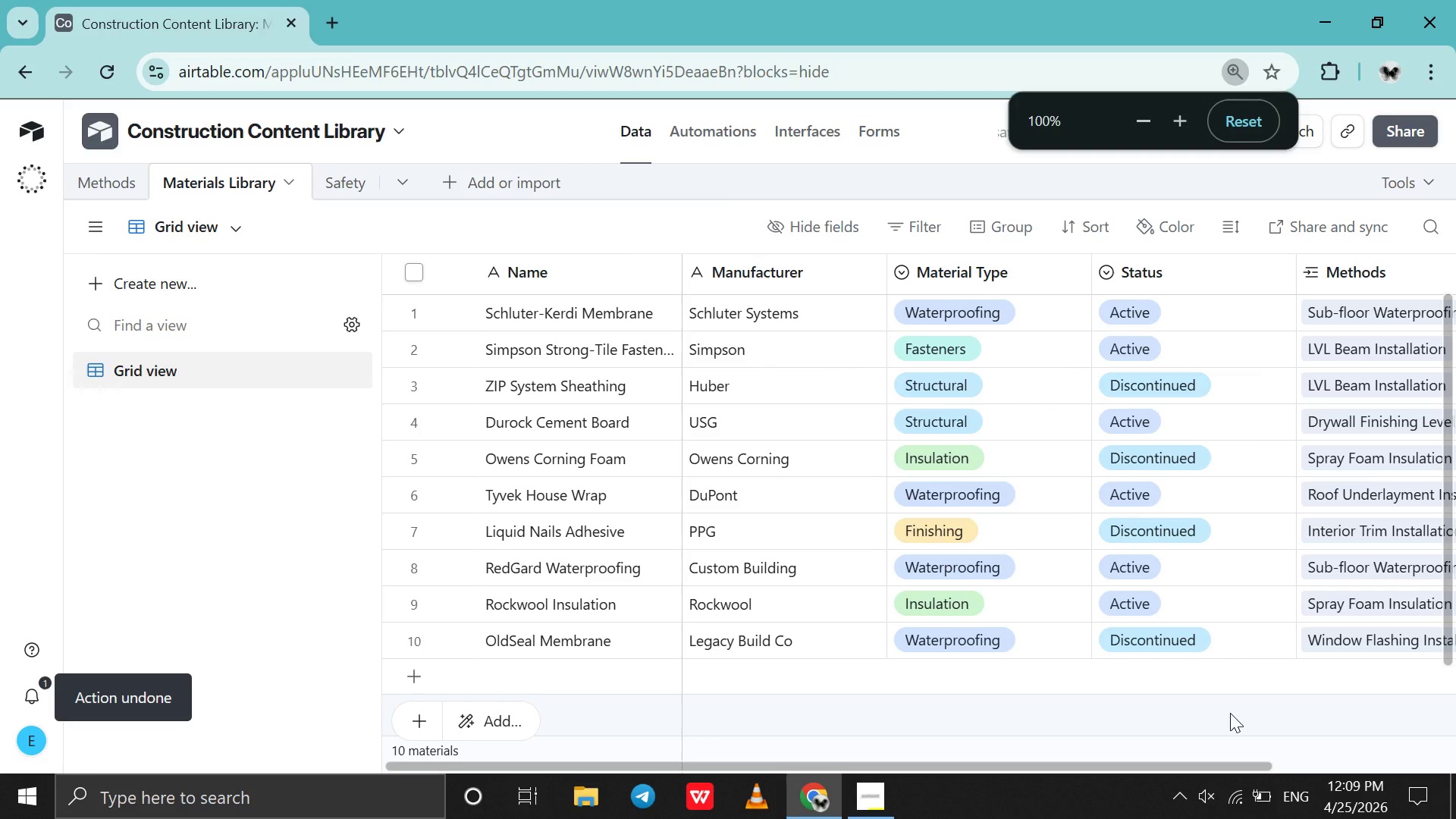 
scroll: coordinate [1230, 713], scroll_direction: down, amount: 1.0
 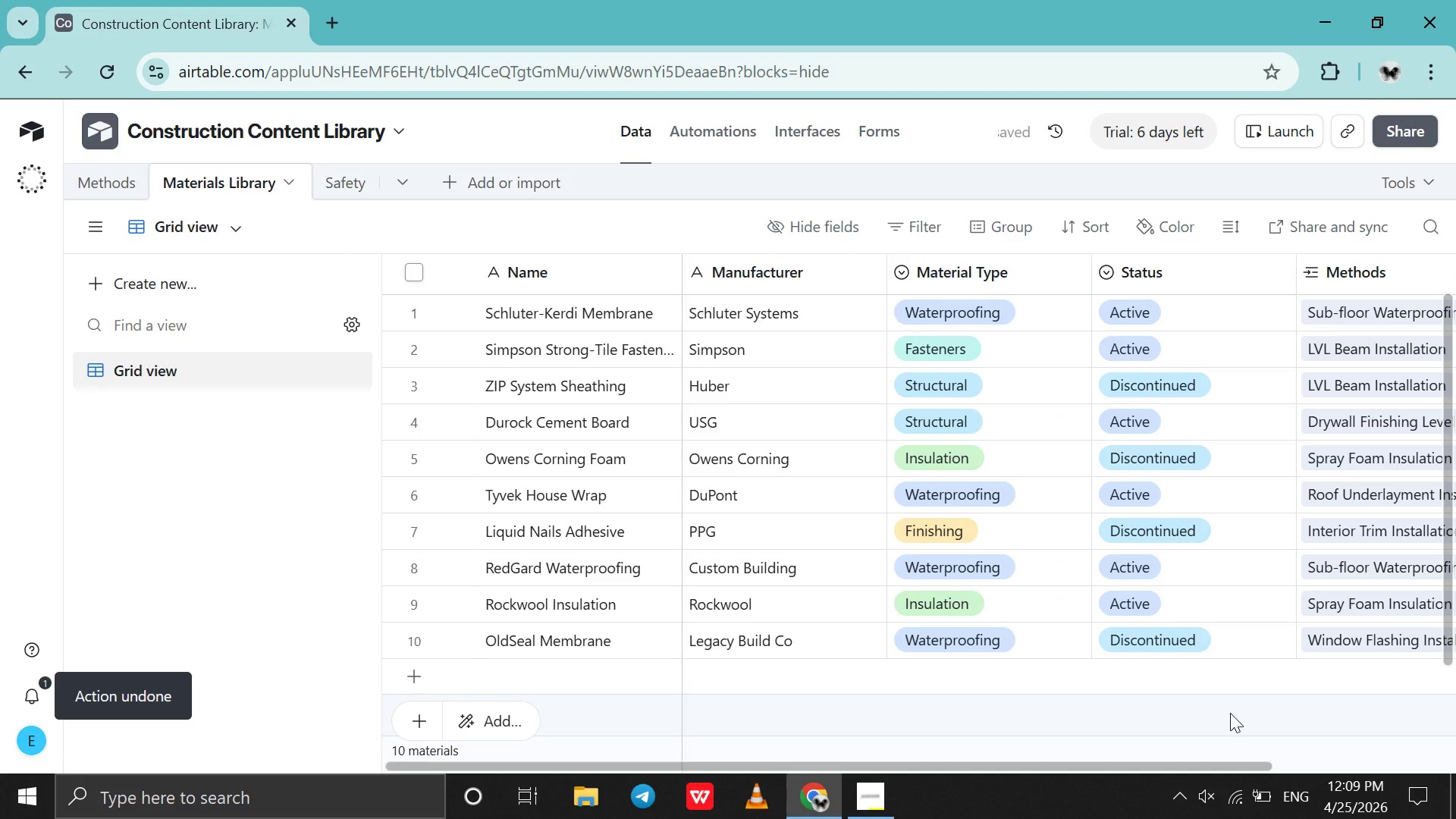 
hold_key(key=MetaLeft, duration=1.06)
 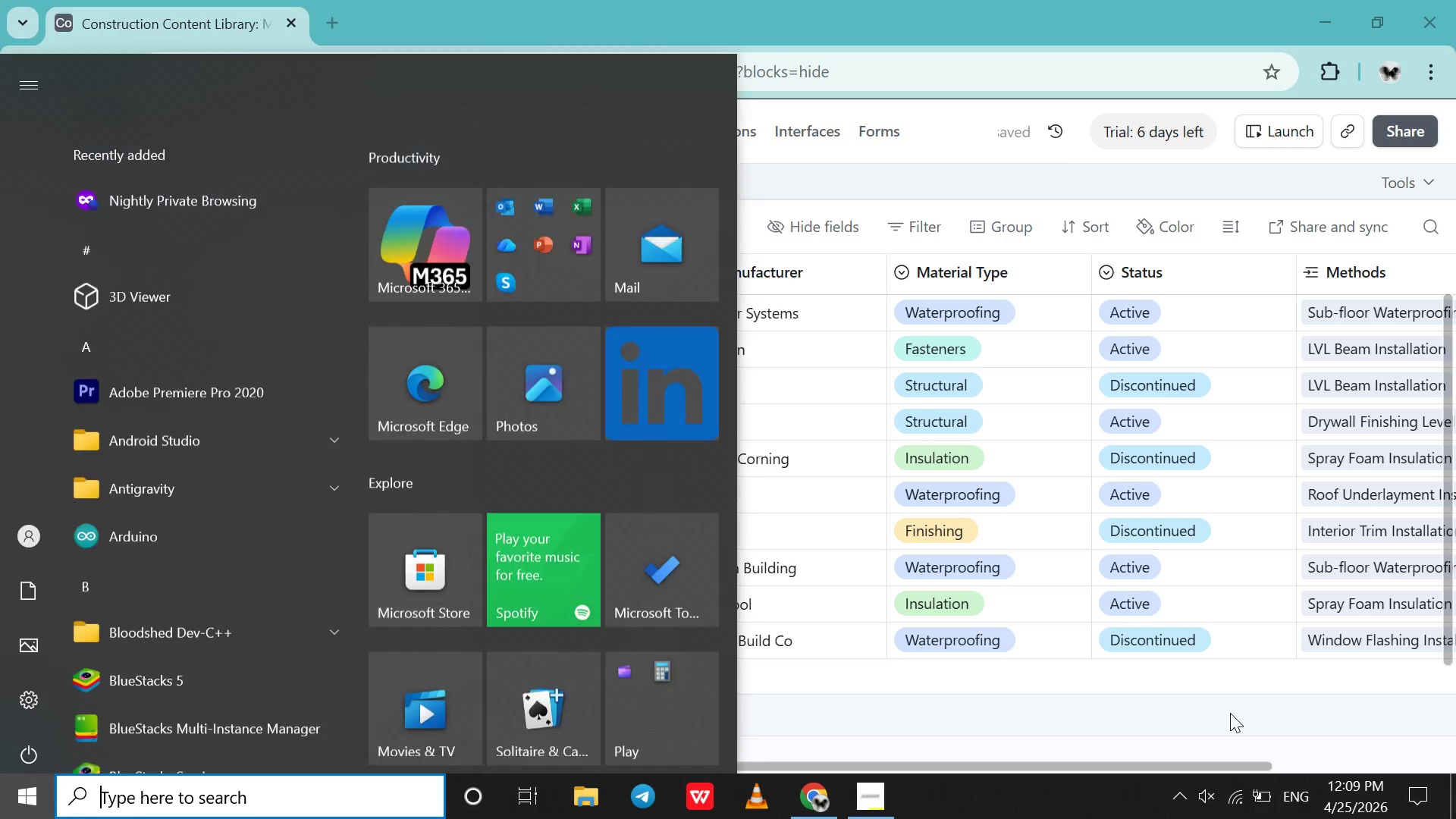 
key(Meta+MetaLeft)
 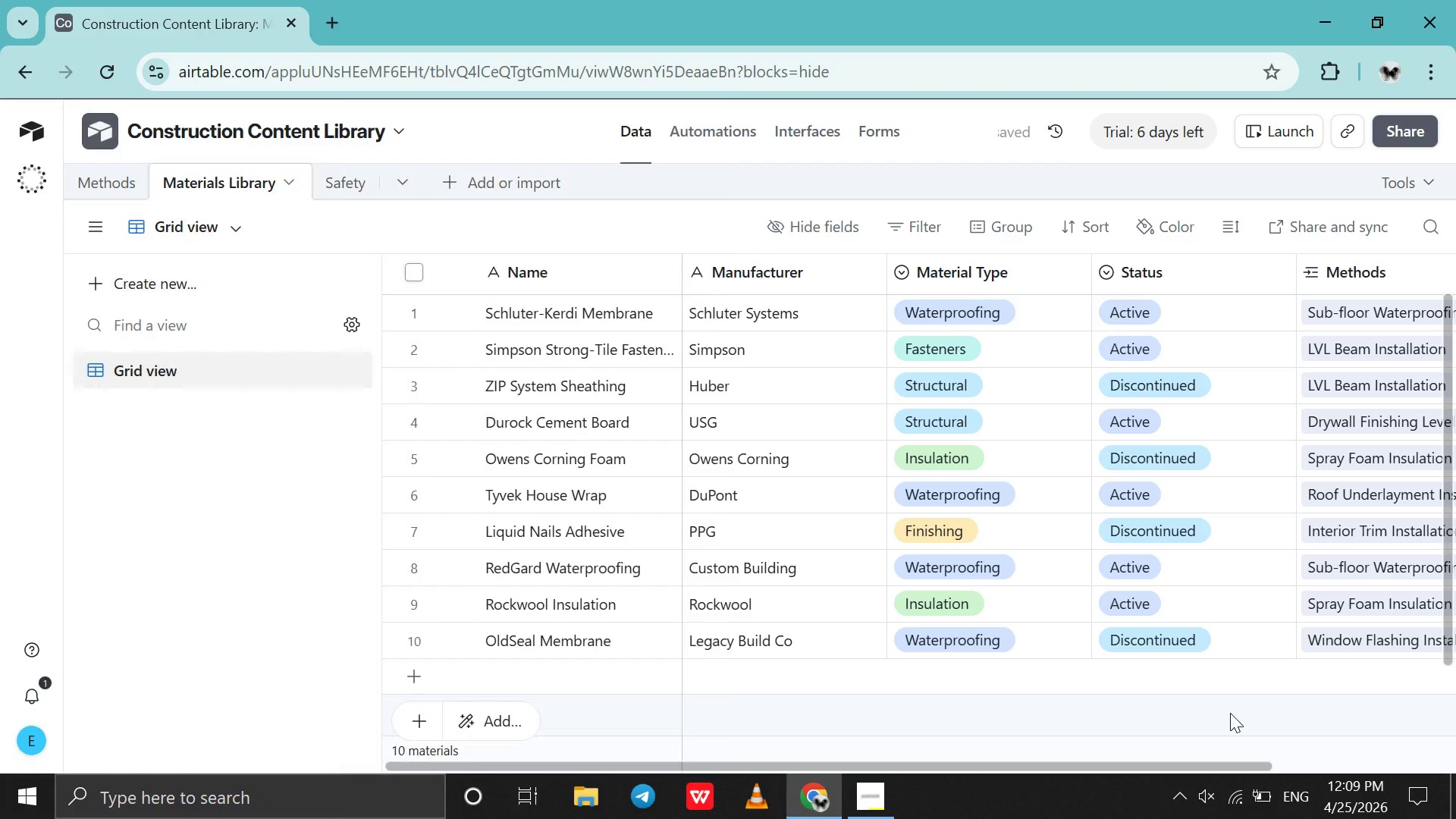 
key(Alt+Meta+PrintScreen)
 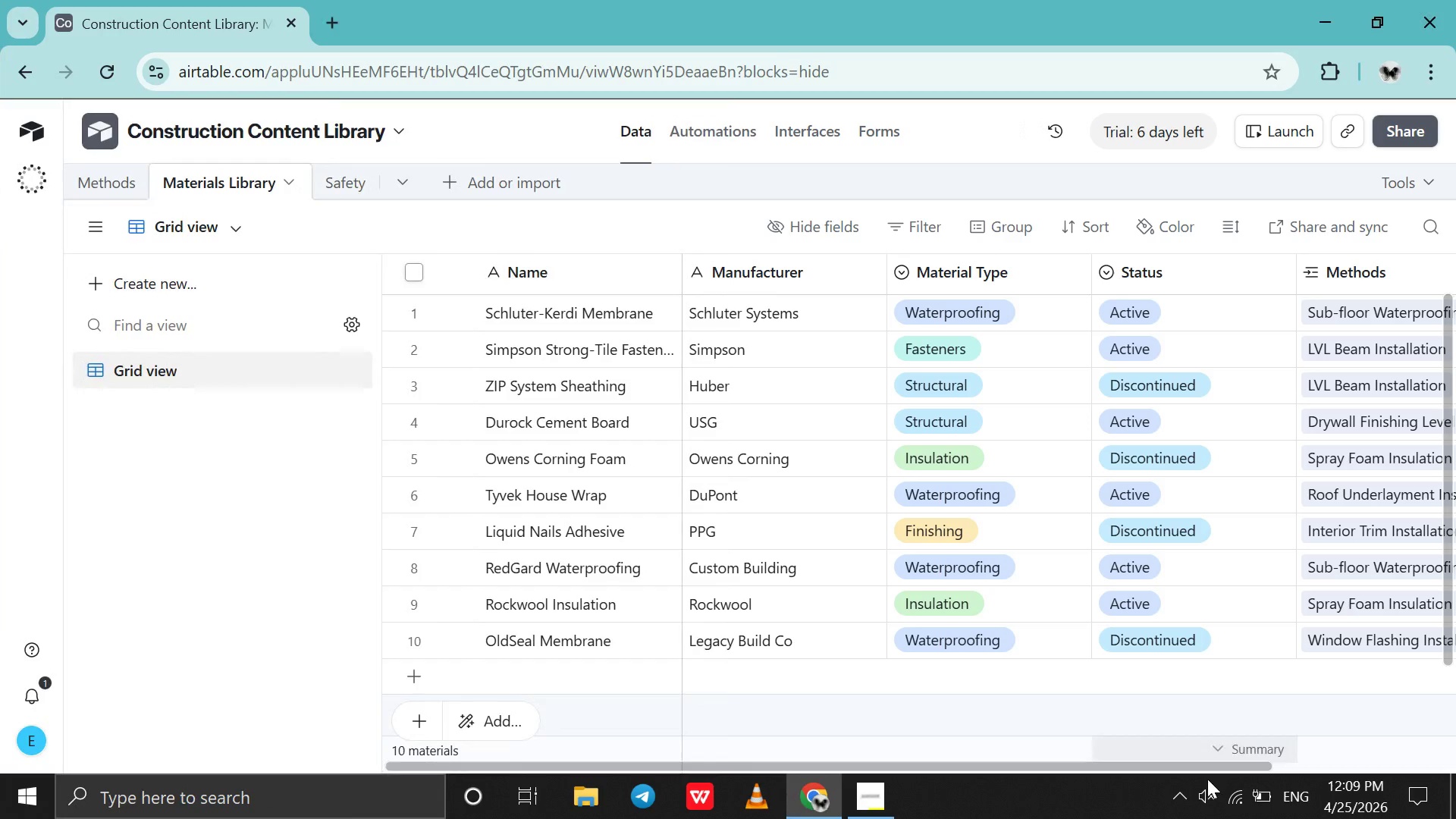 
mouse_move([1216, 748])
 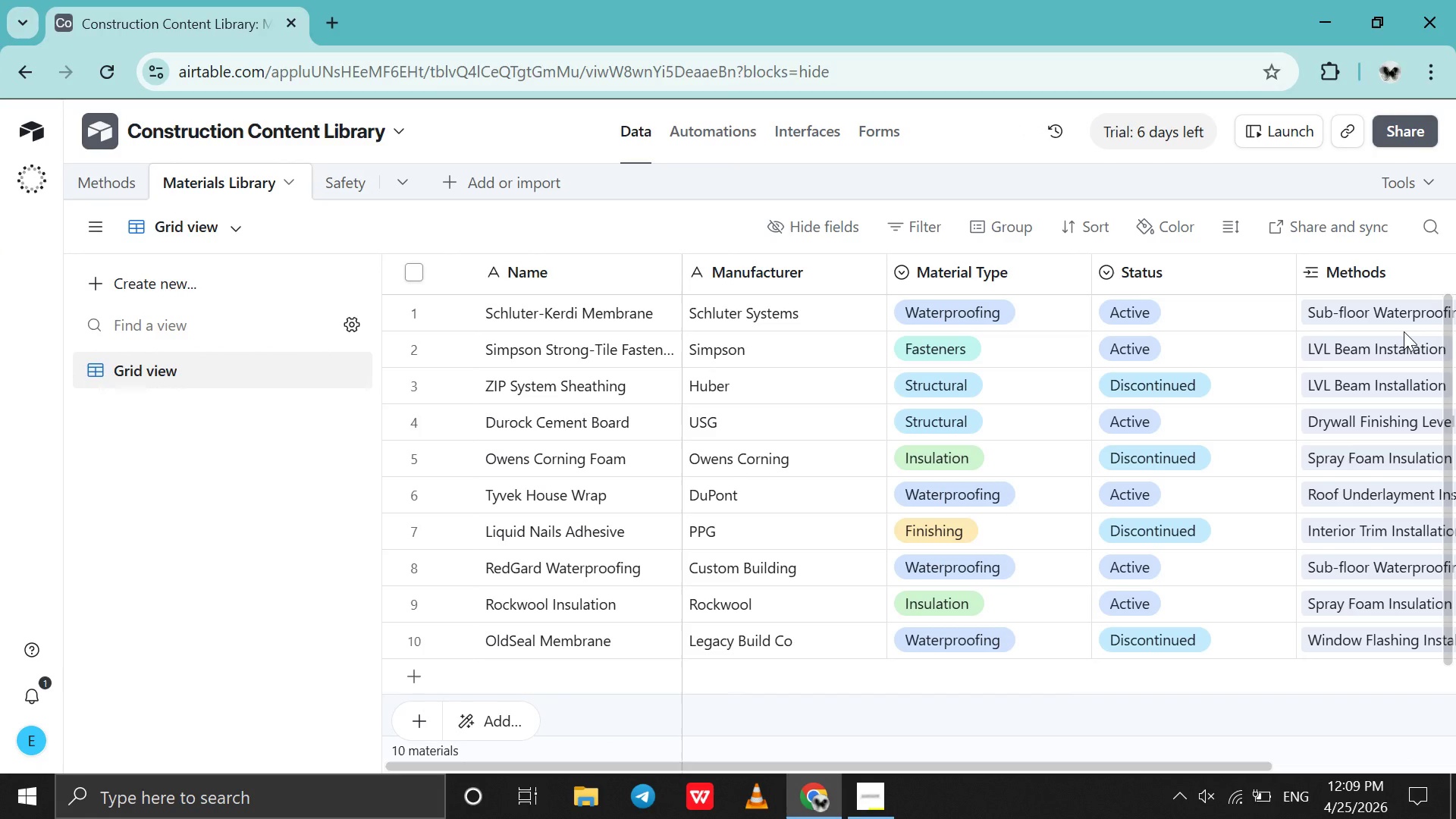 
left_click([1404, 331])
 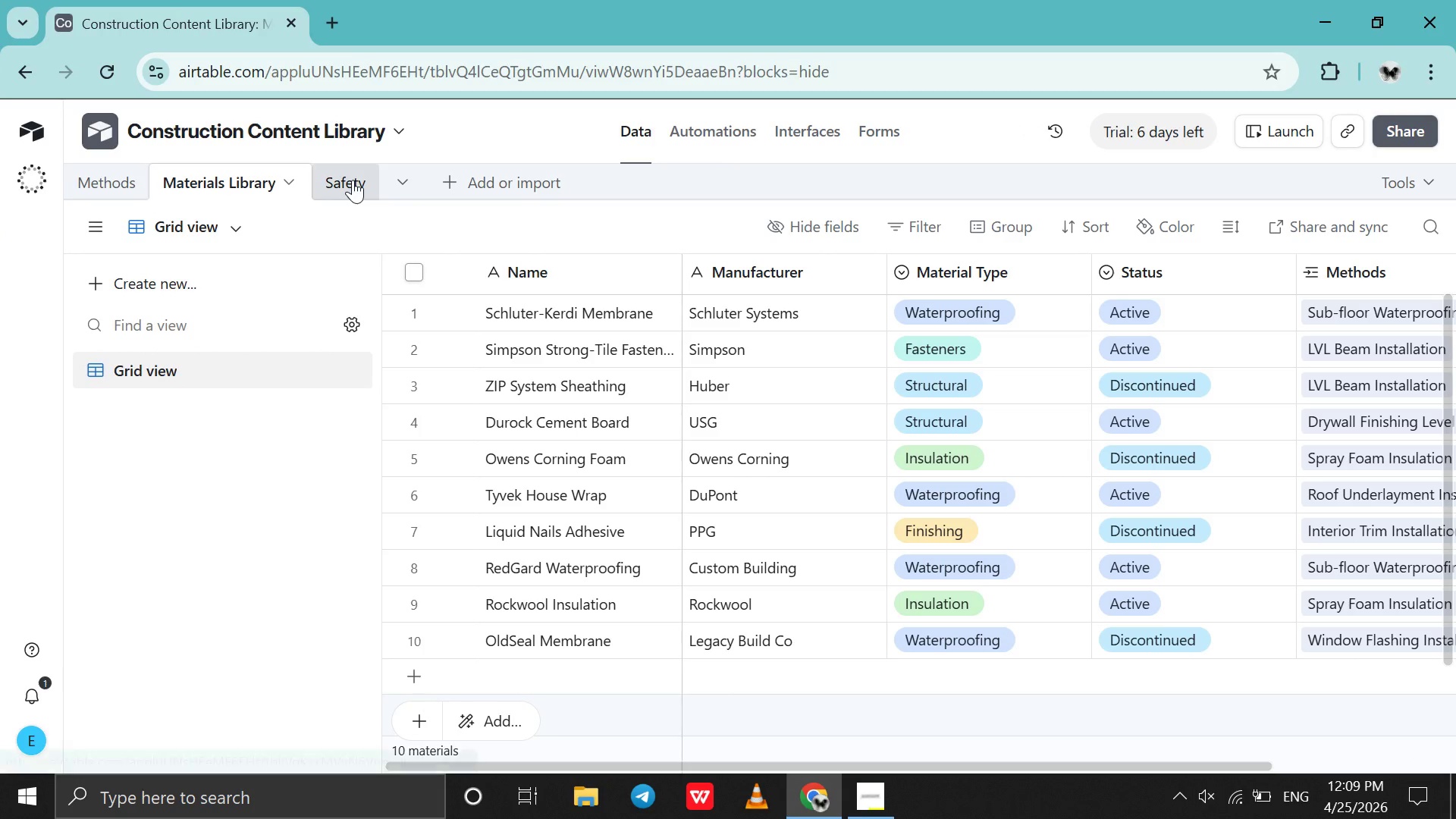 
left_click([353, 180])
 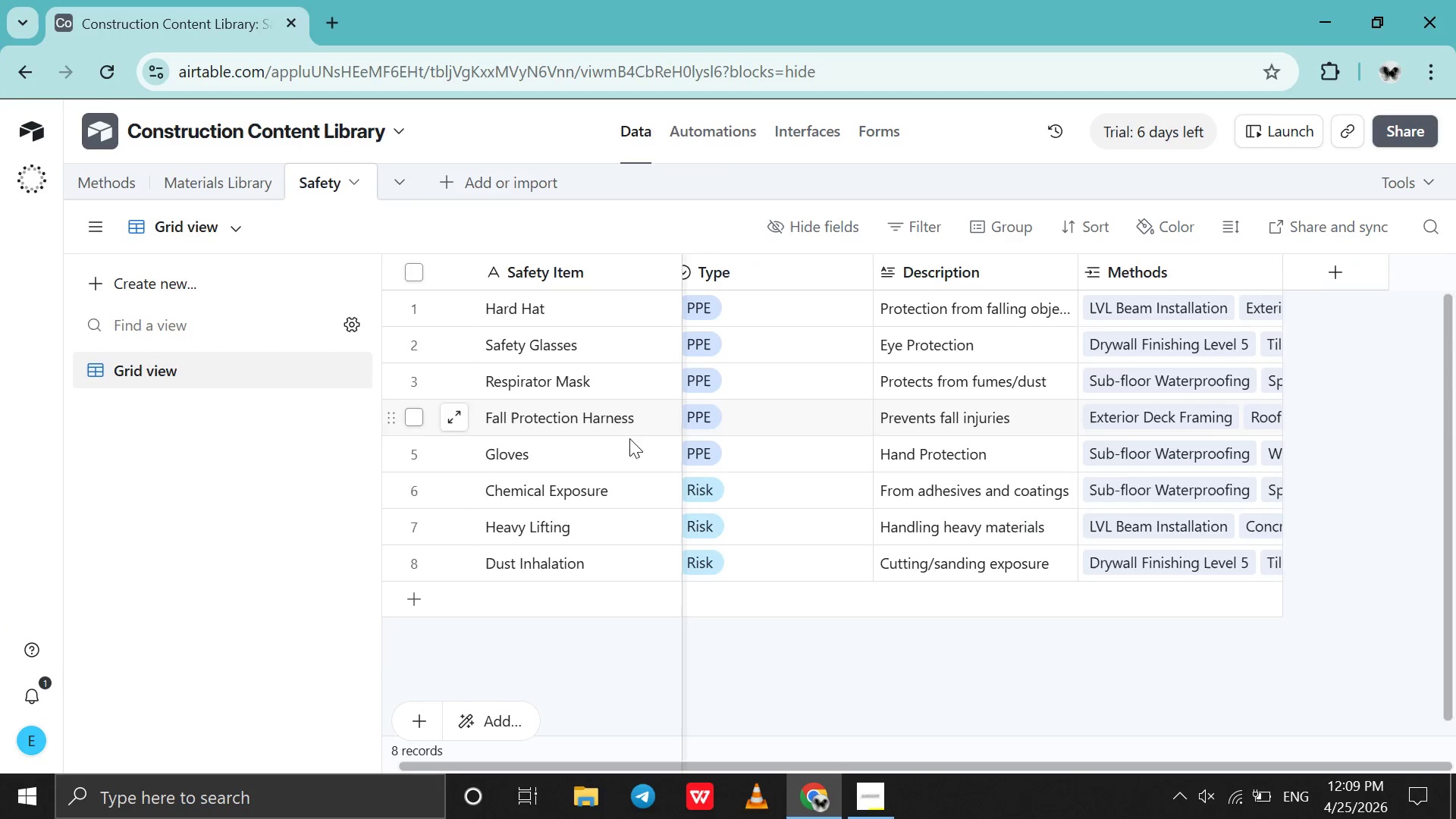 
scroll: coordinate [855, 524], scroll_direction: up, amount: 9.0
 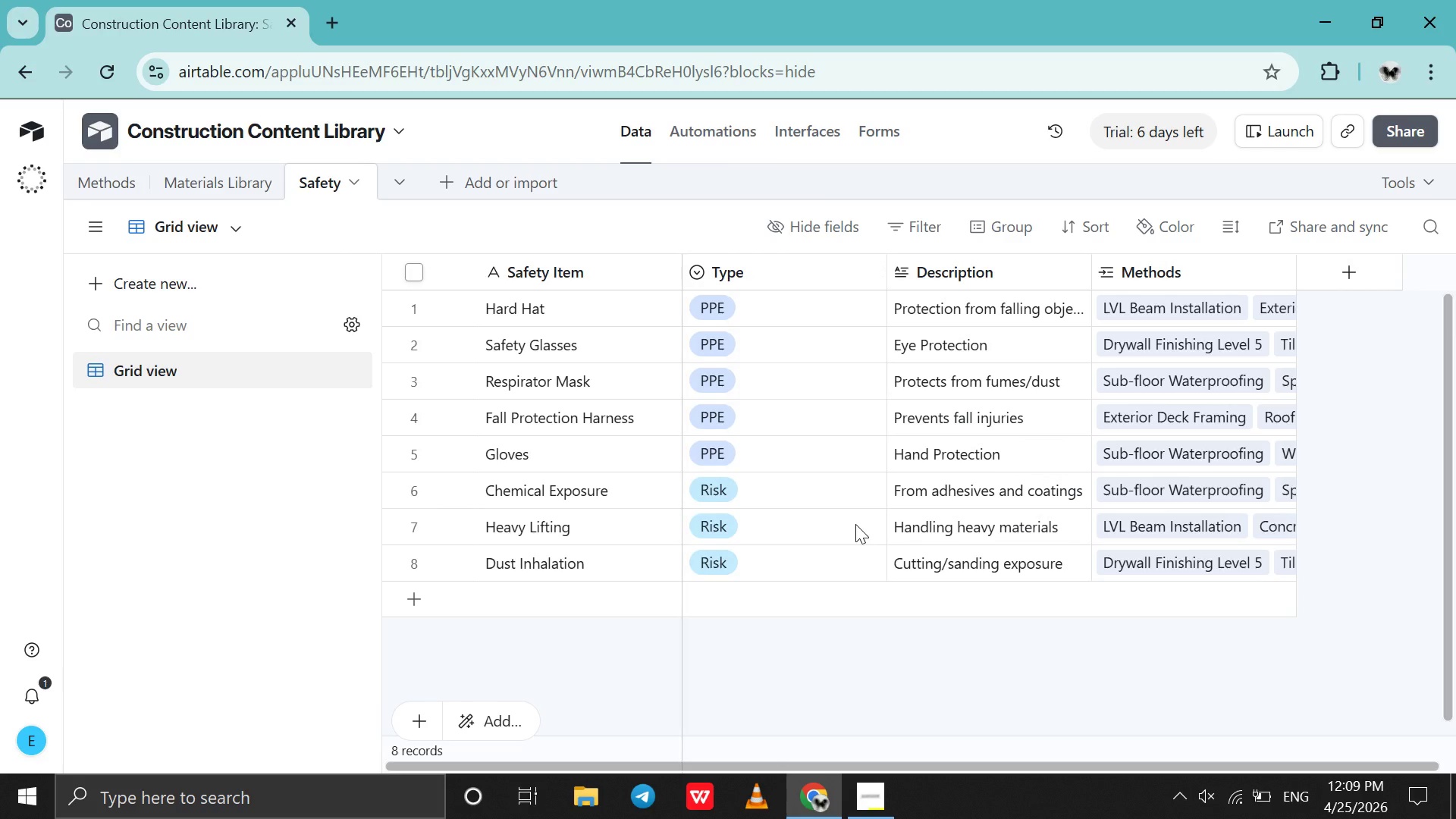 
key(Alt+Meta+PrintScreen)
 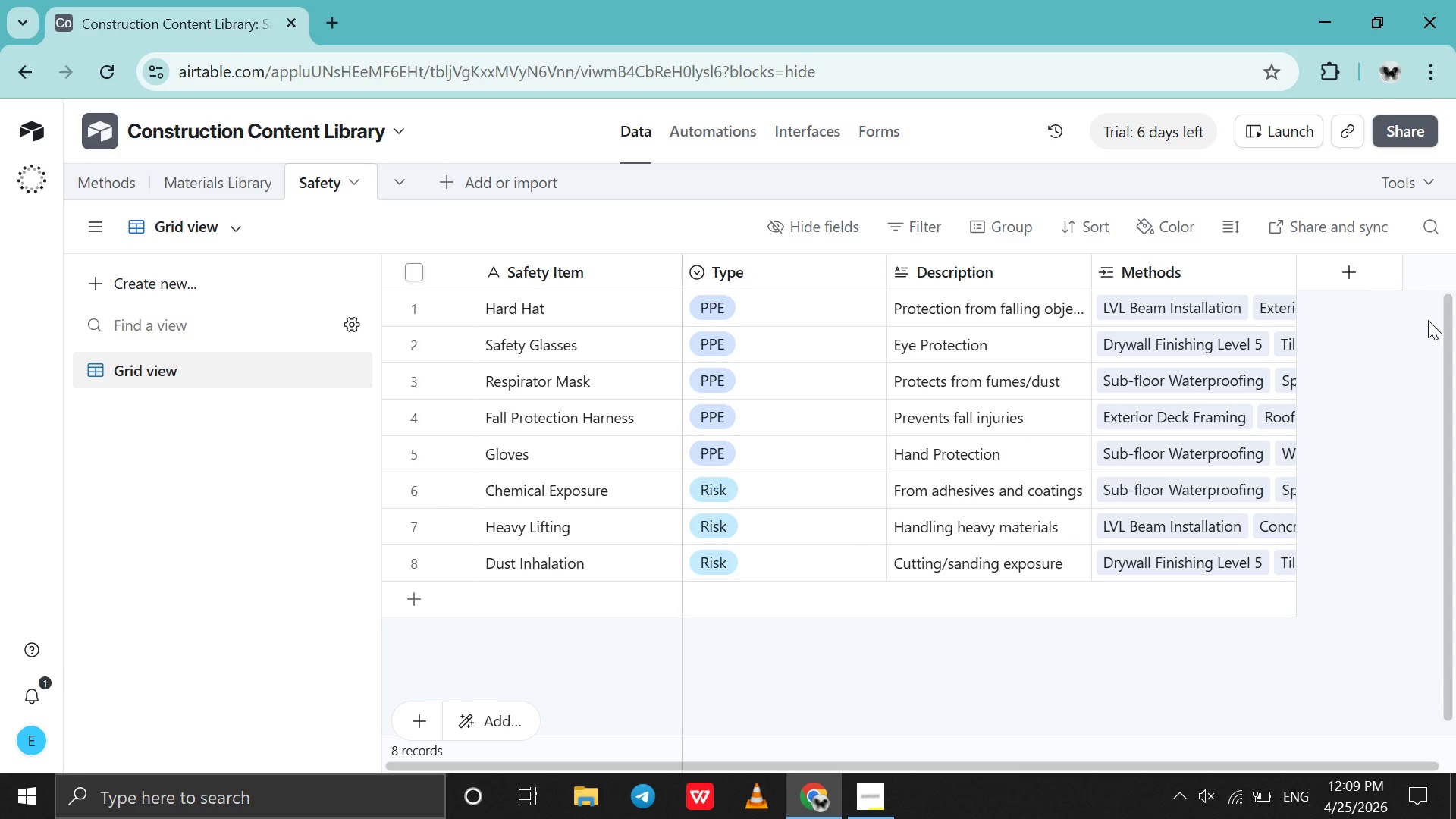 
left_click([1412, 340])
 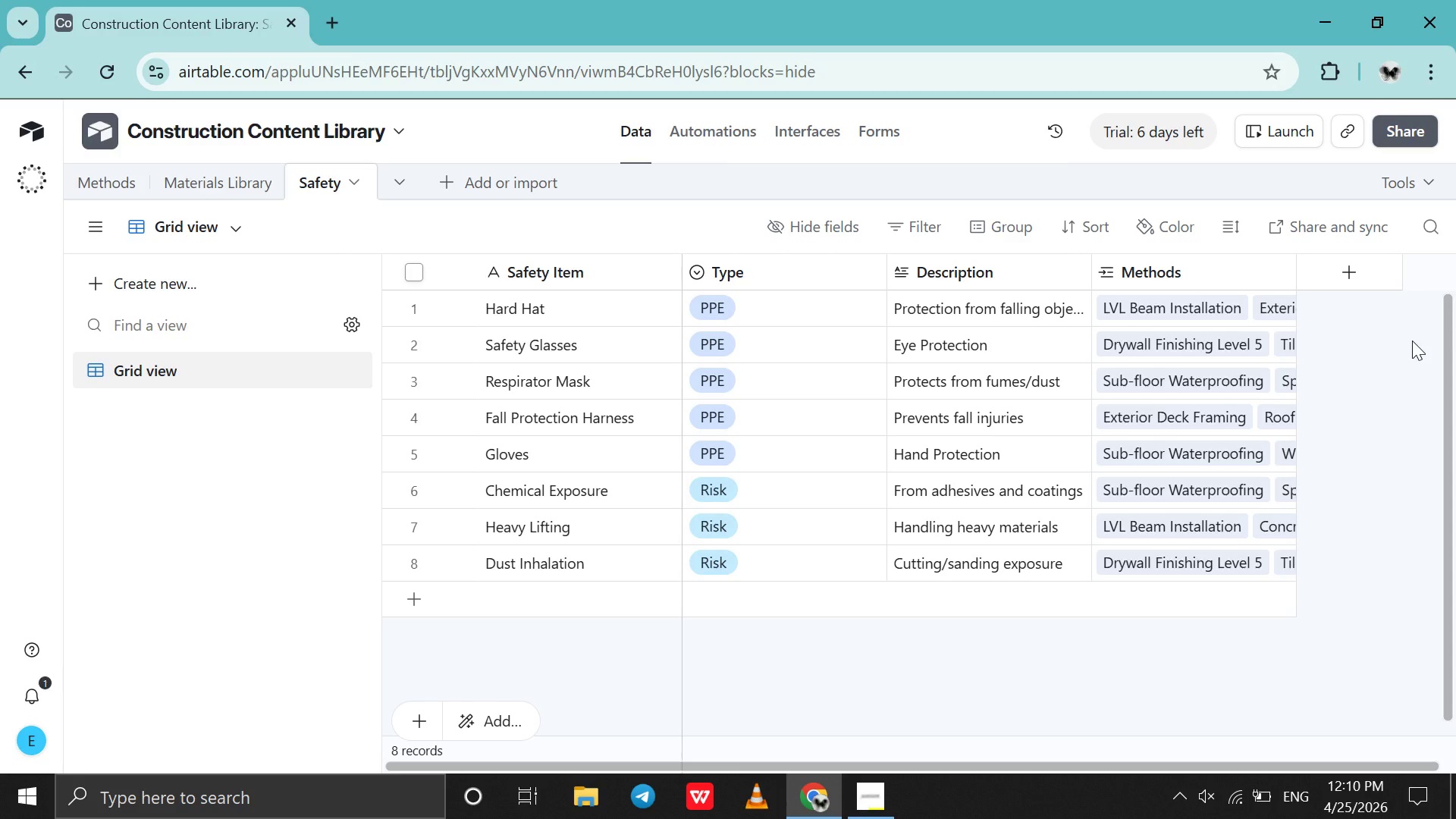 
wait(45.28)
 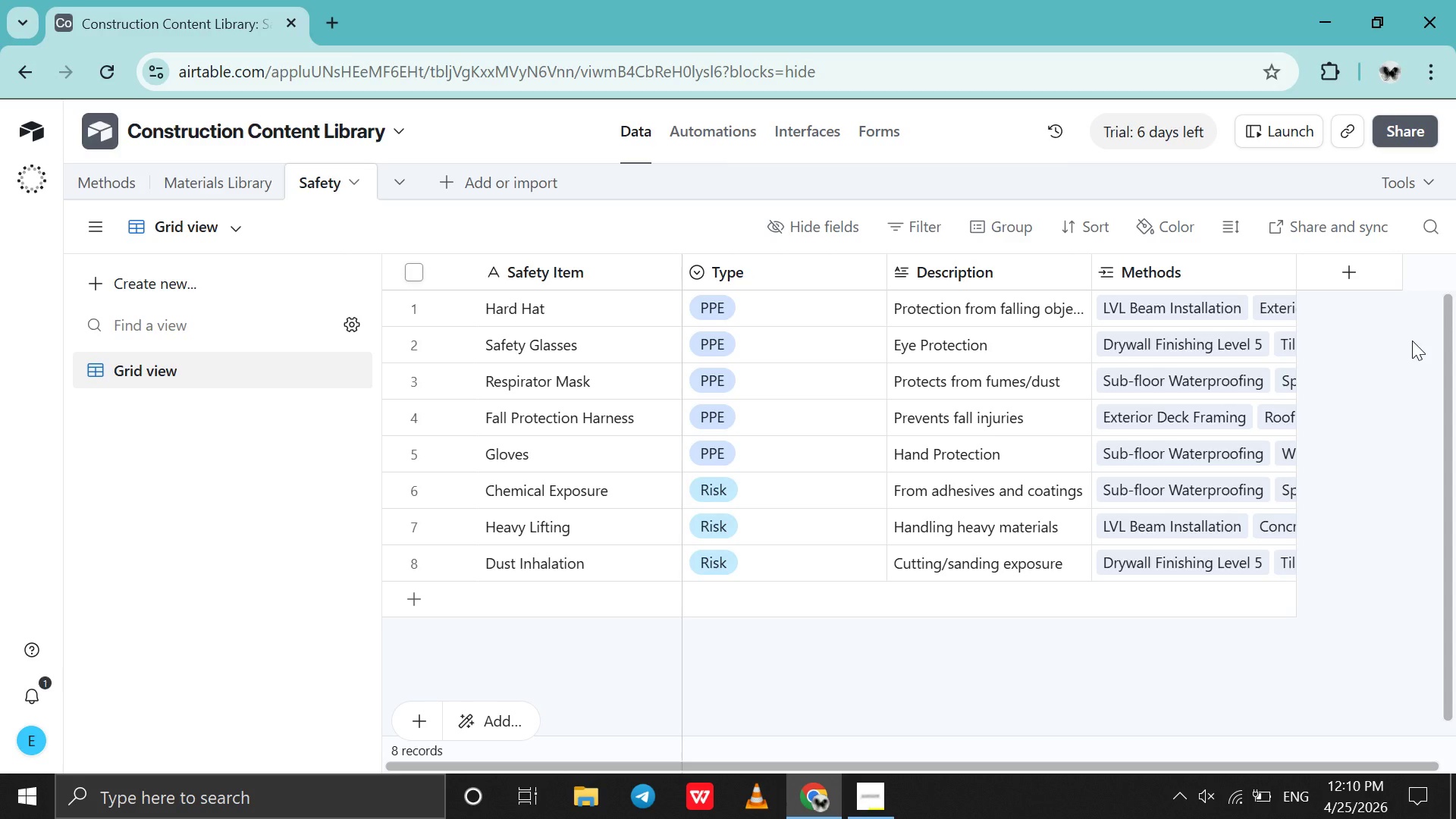 
left_click([884, 794])